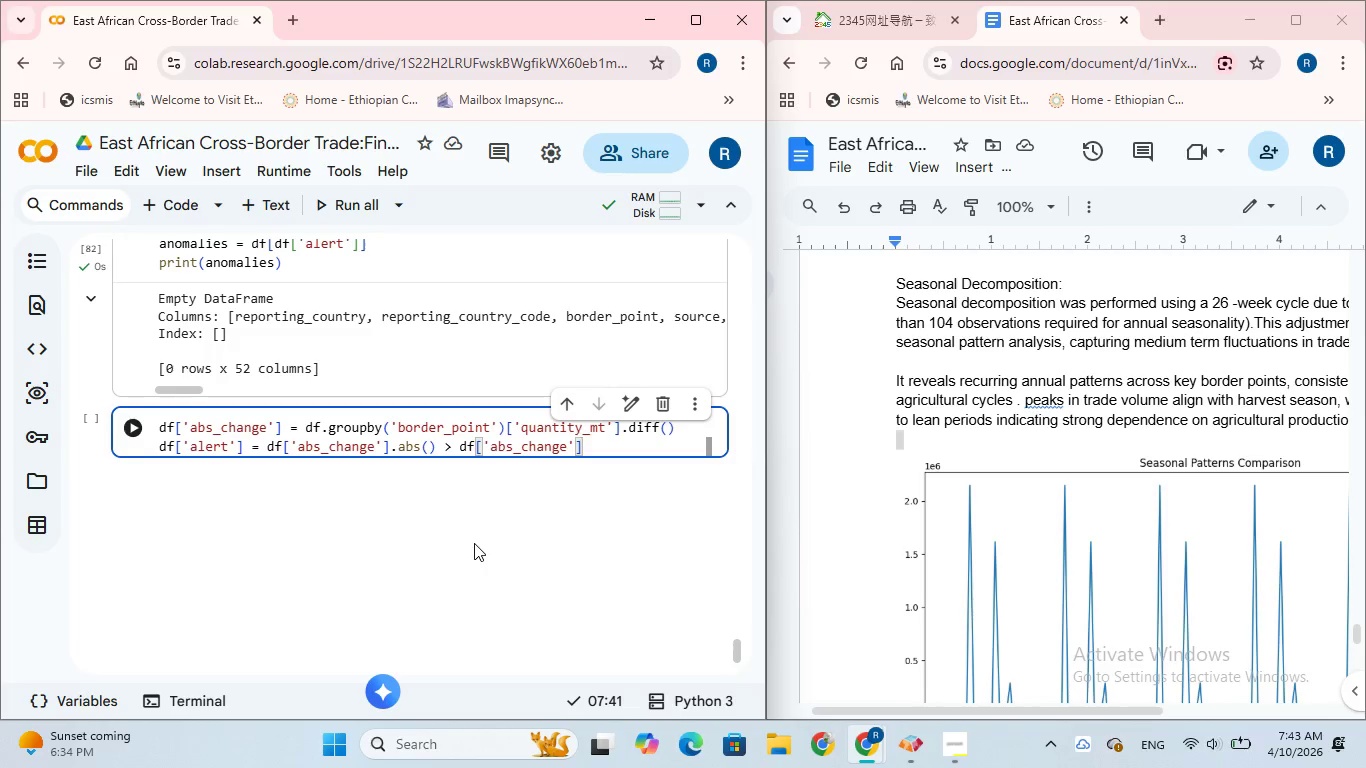 
type(.std()
 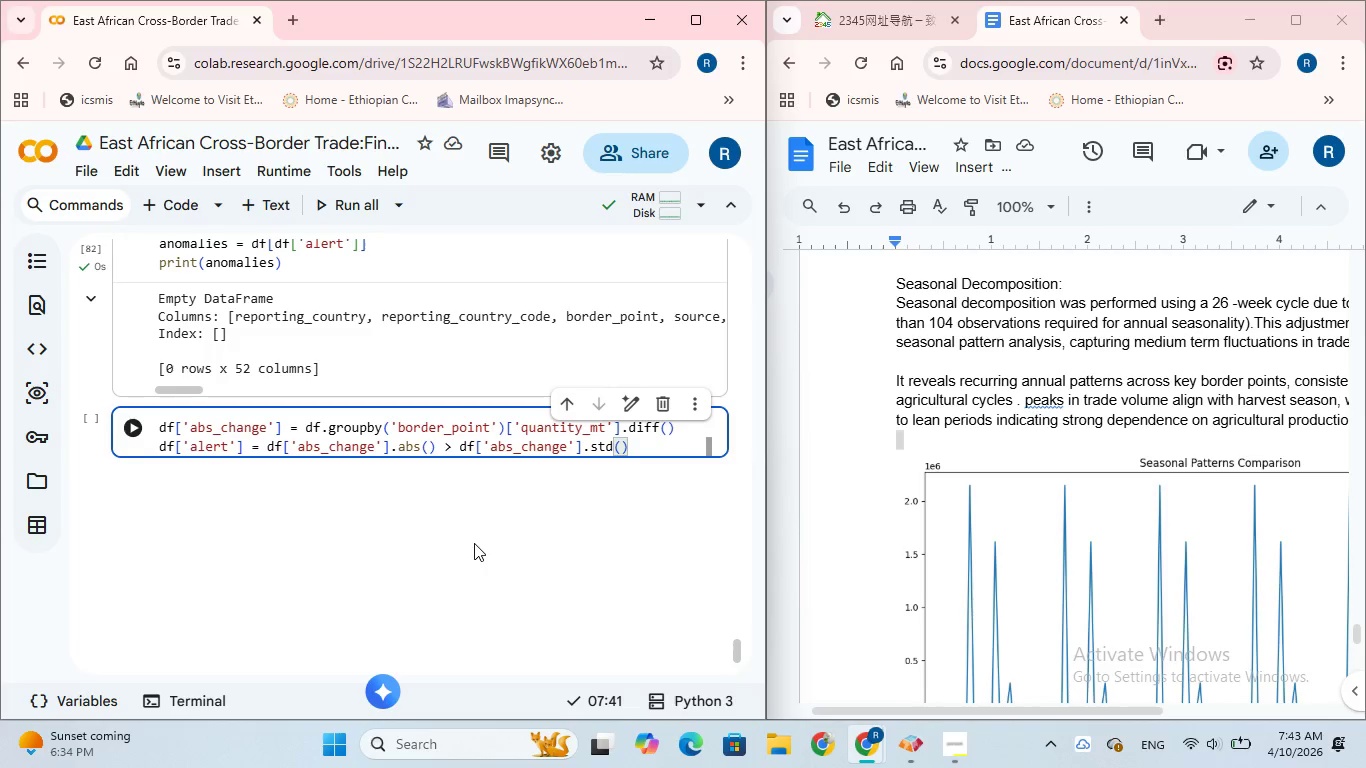 
left_click([135, 427])
 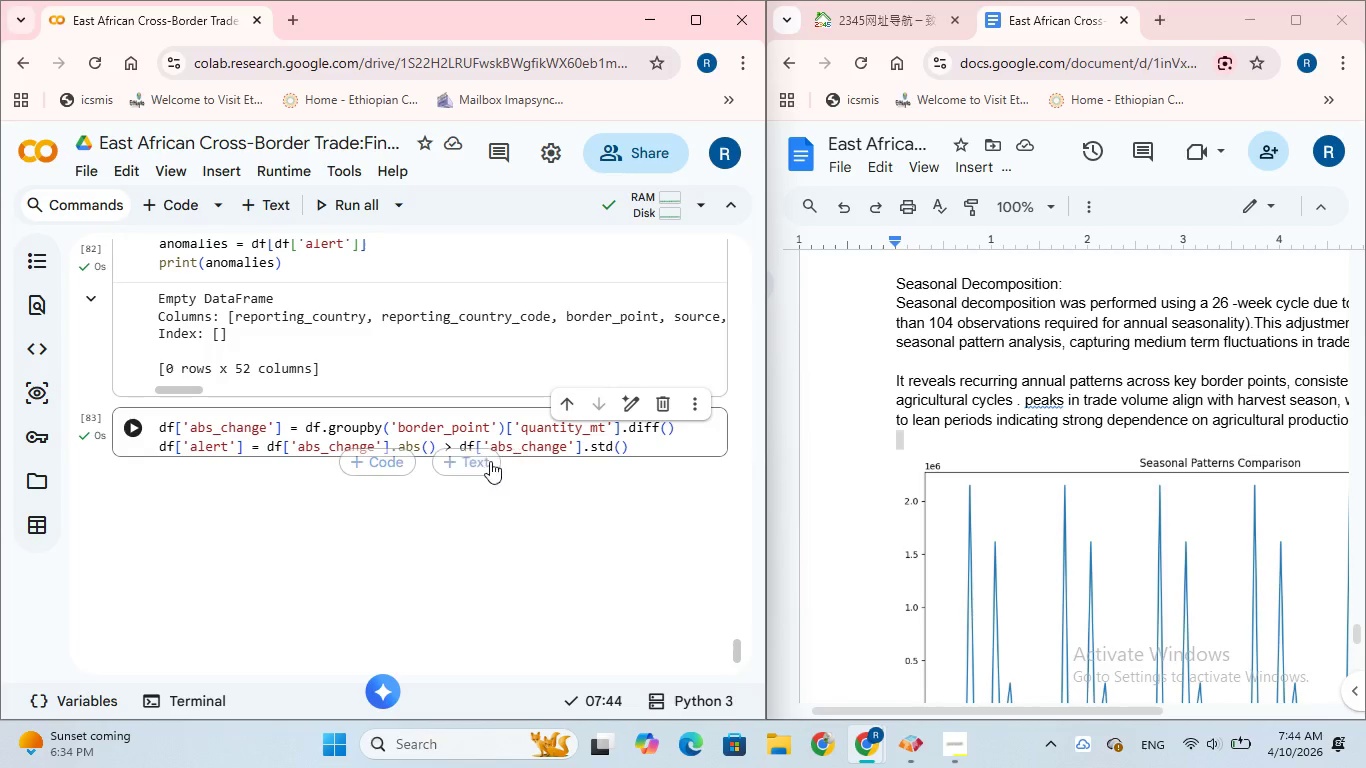 
left_click([388, 459])
 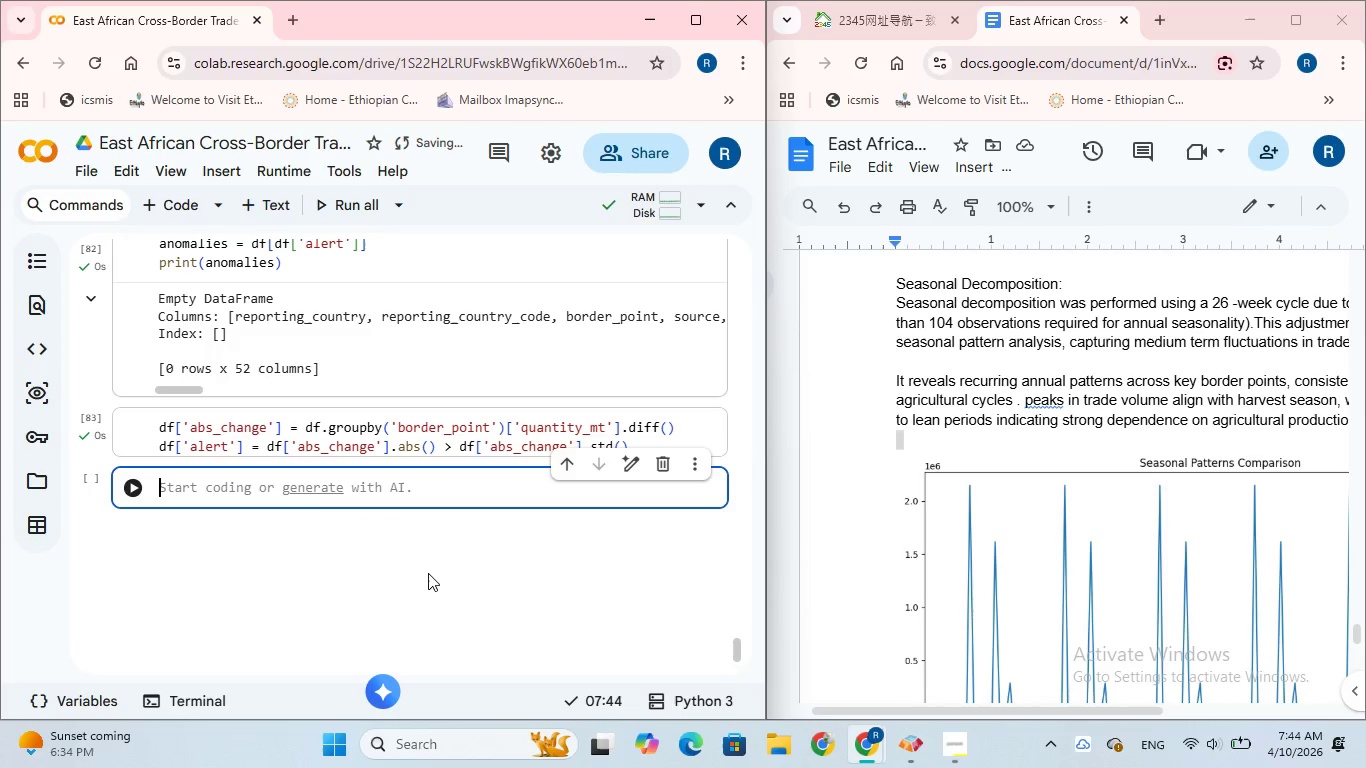 
wait(6.94)
 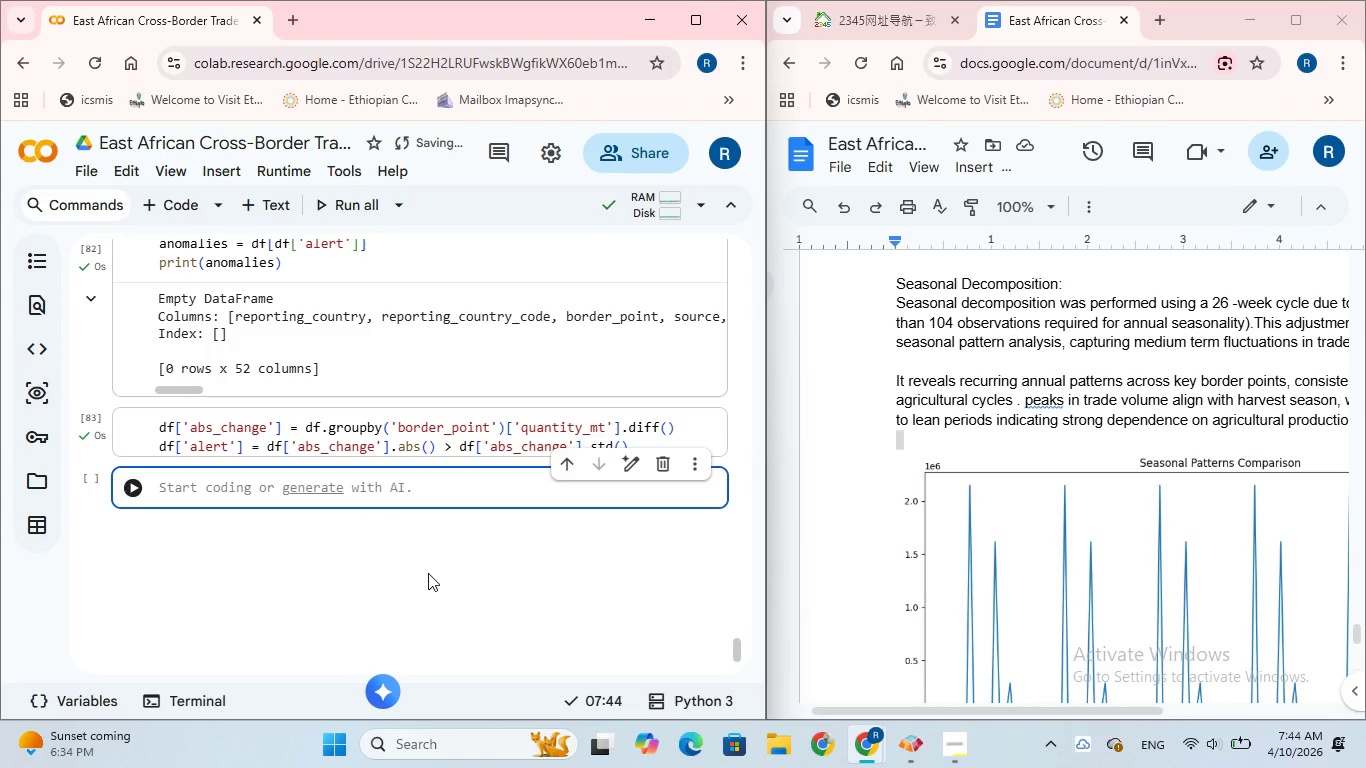 
type(alerts = df[df['alert)
 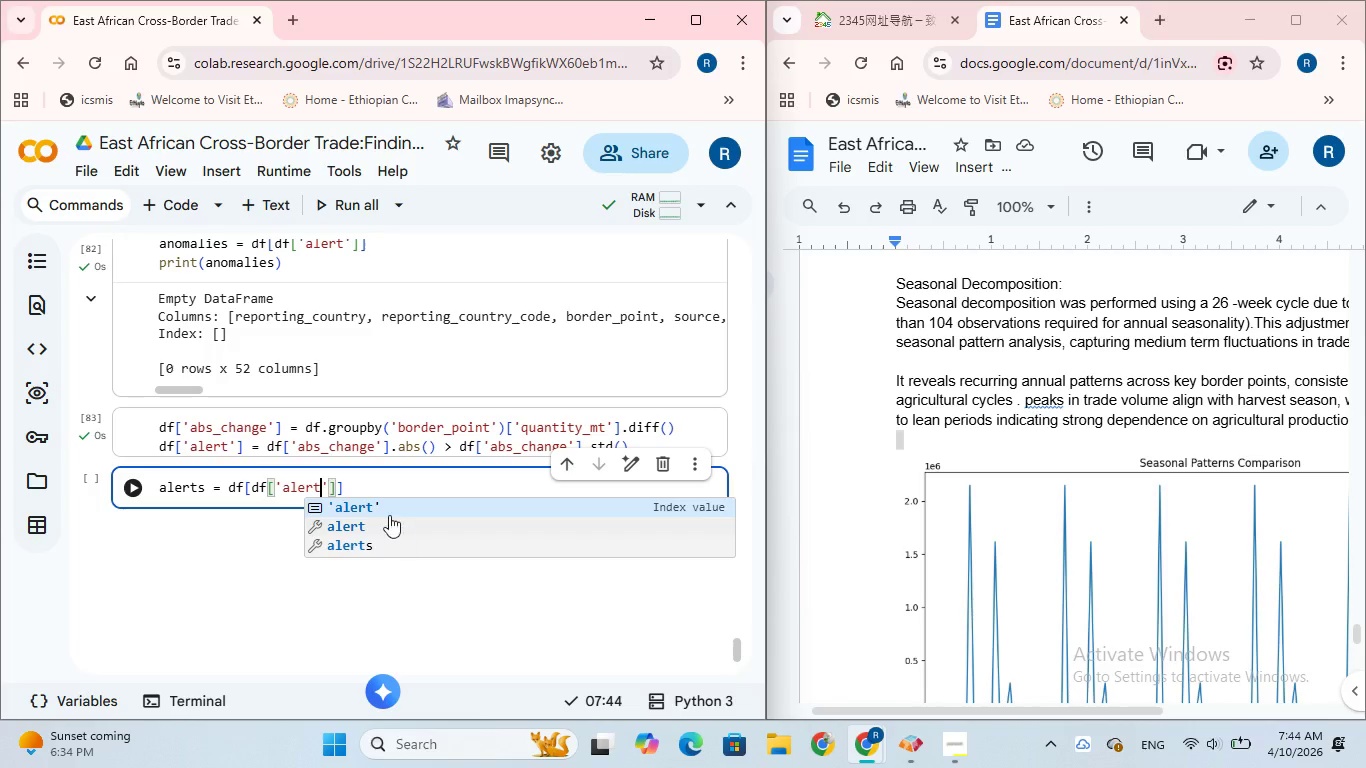 
left_click([336, 488])
 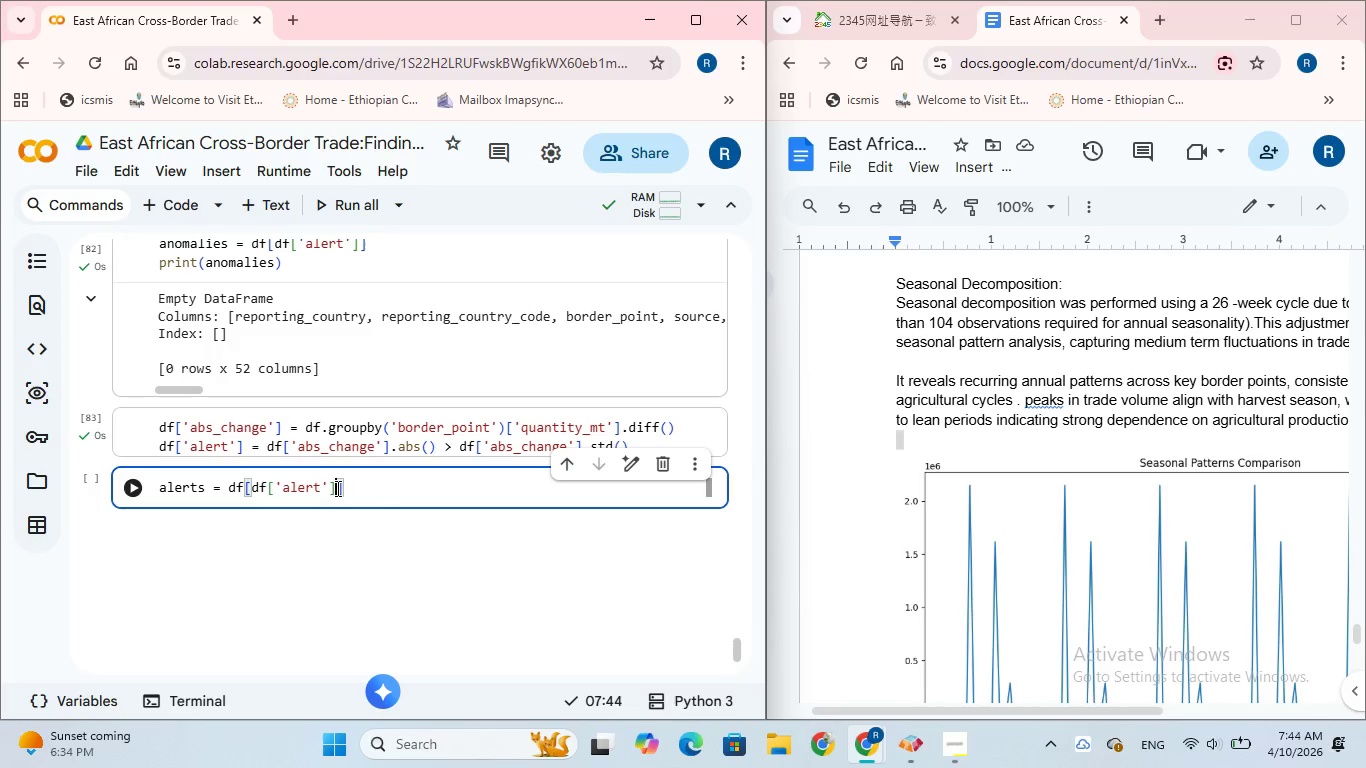 
type( =True)
 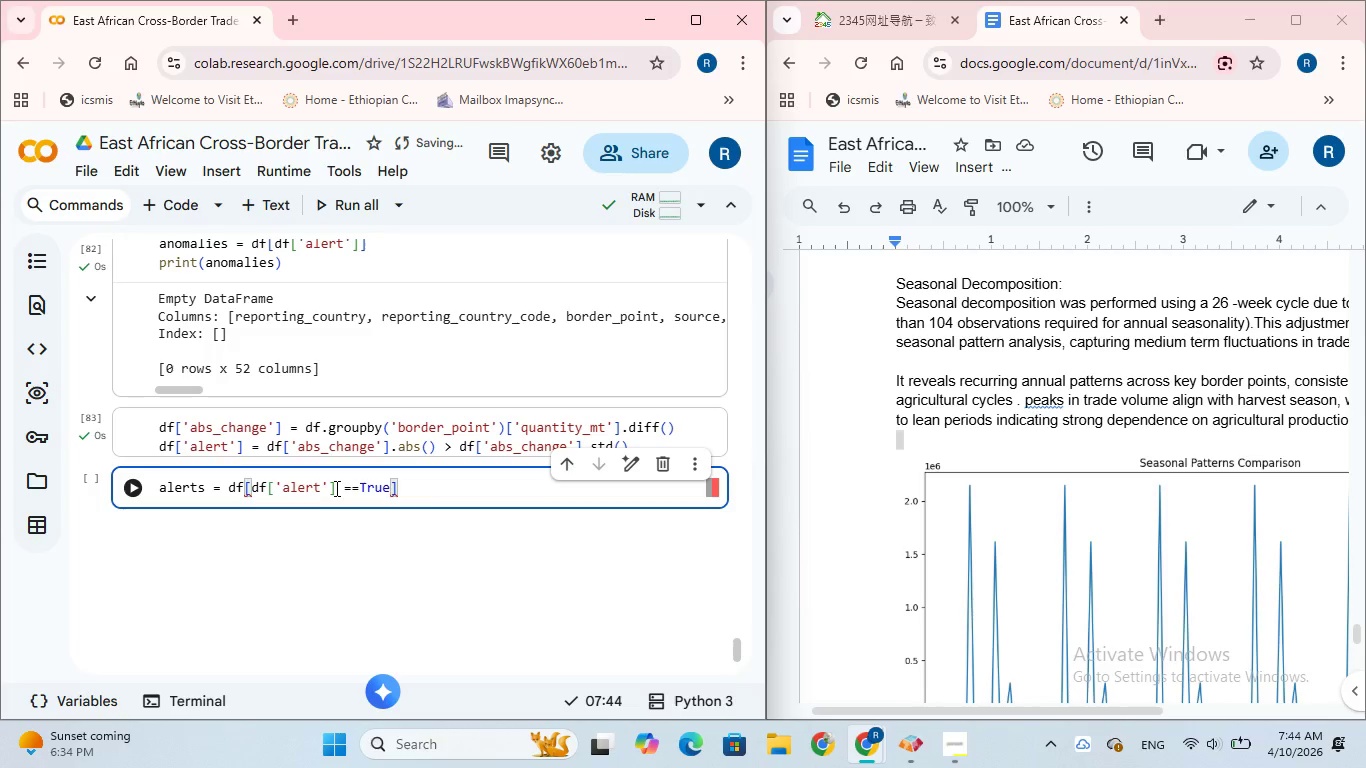 
key(ArrowRight)
 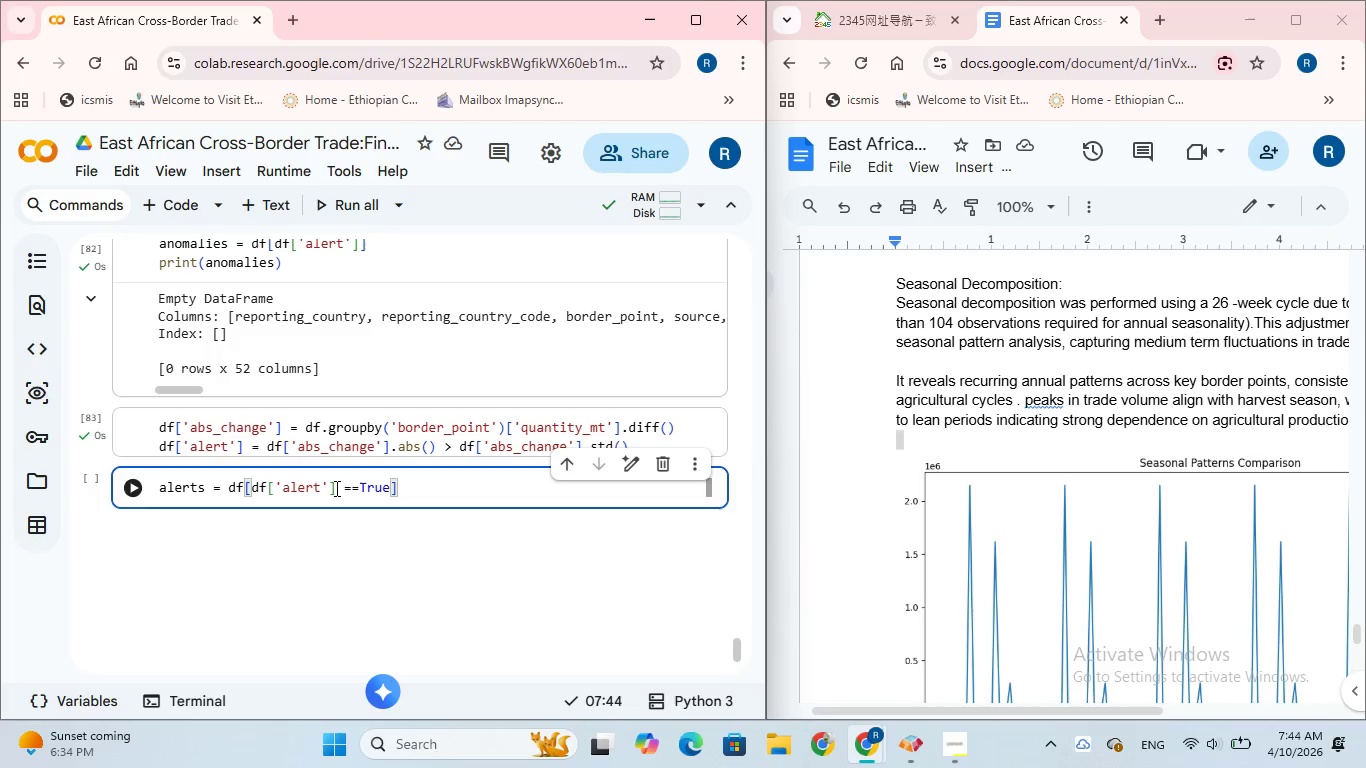 
key(Enter)
 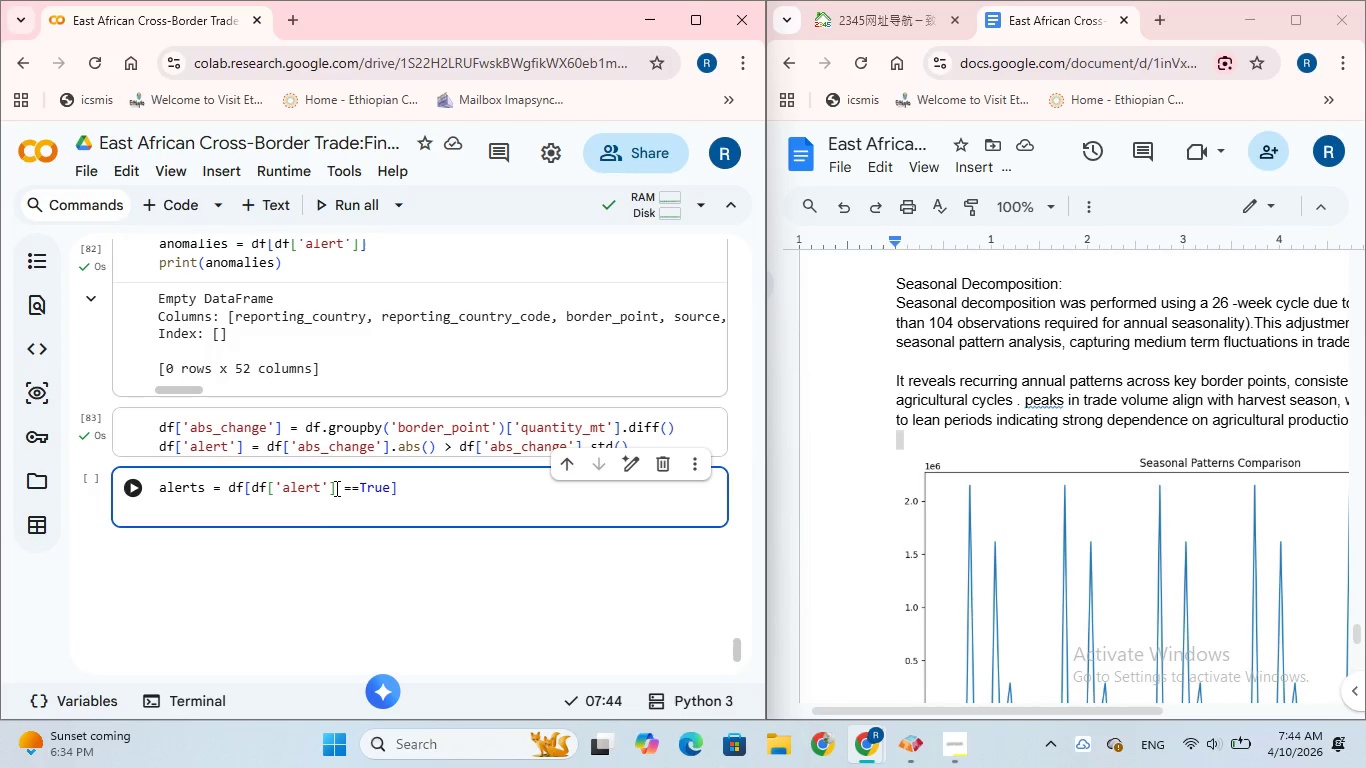 
type(alerts)
 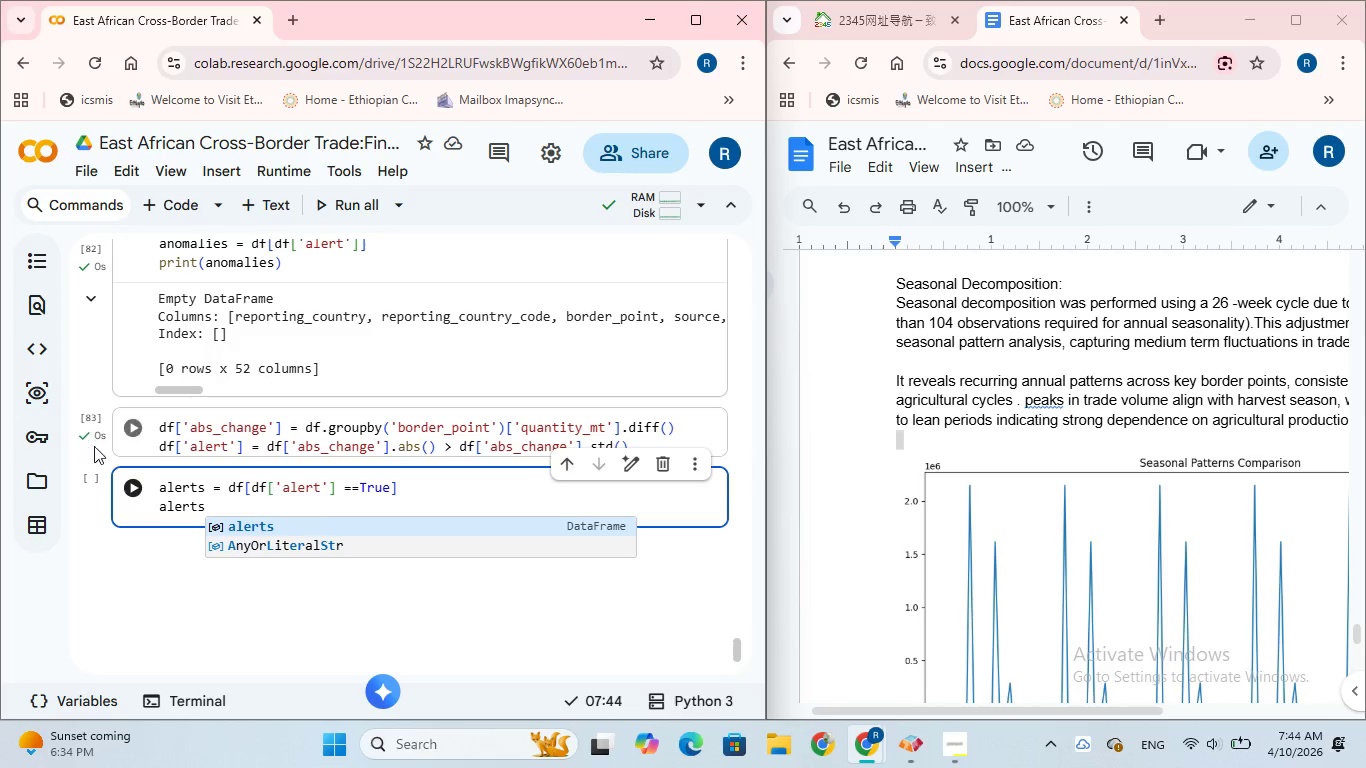 
left_click([130, 486])
 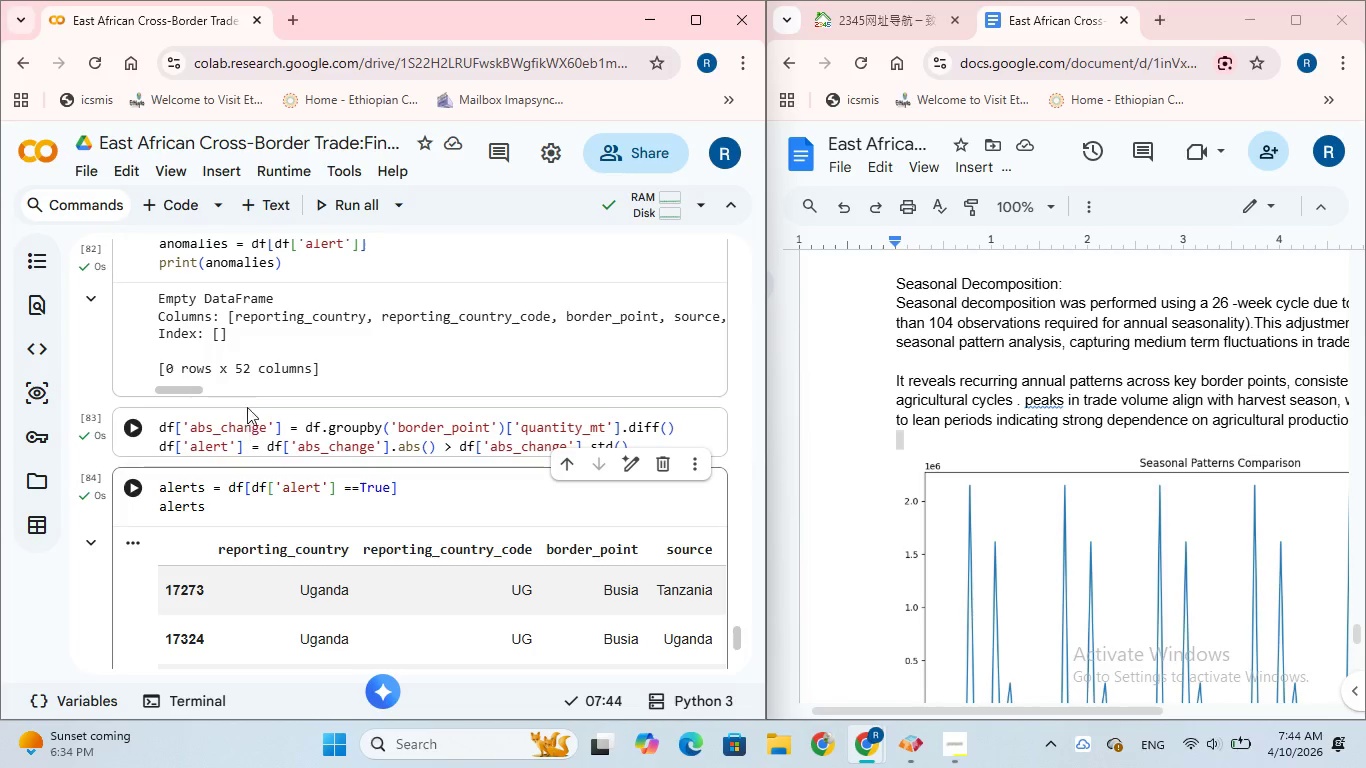 
scroll: coordinate [256, 387], scroll_direction: down, amount: 2.0
 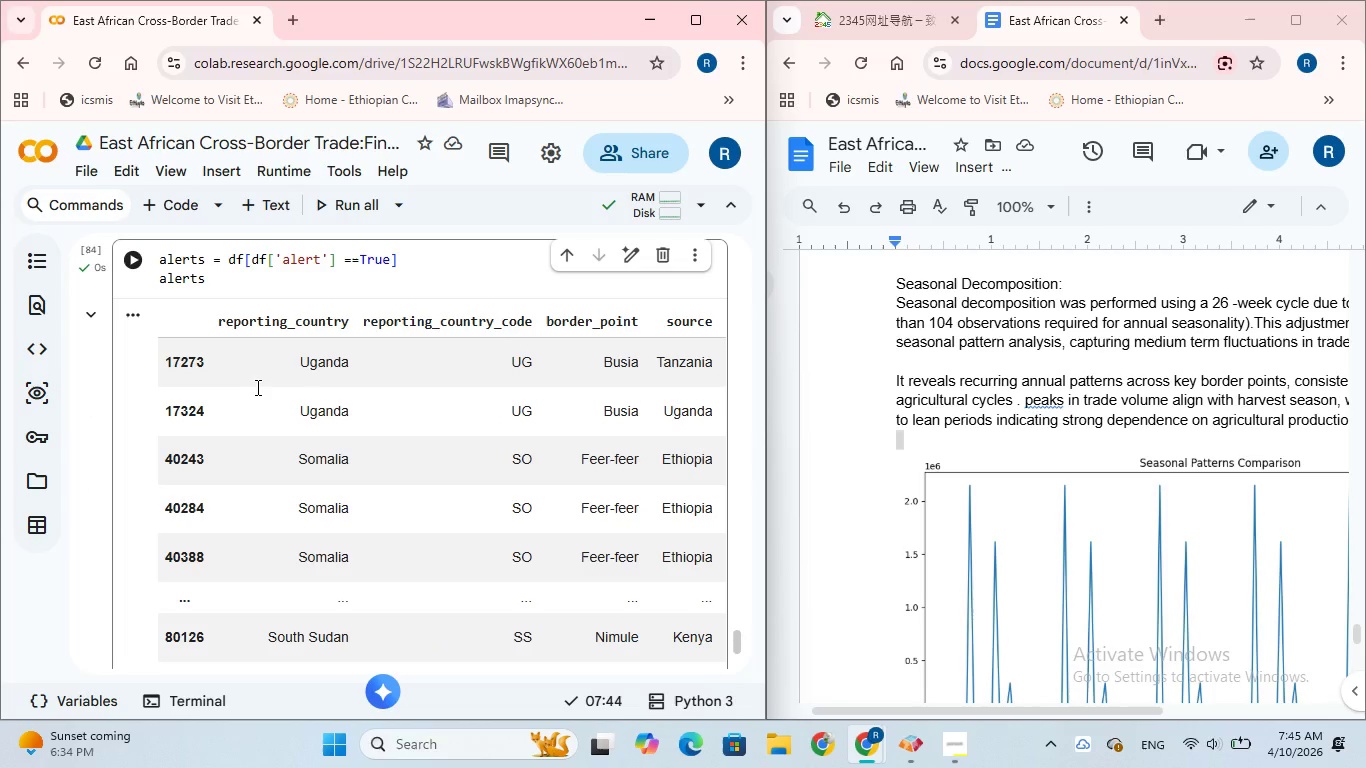 
wait(5.73)
 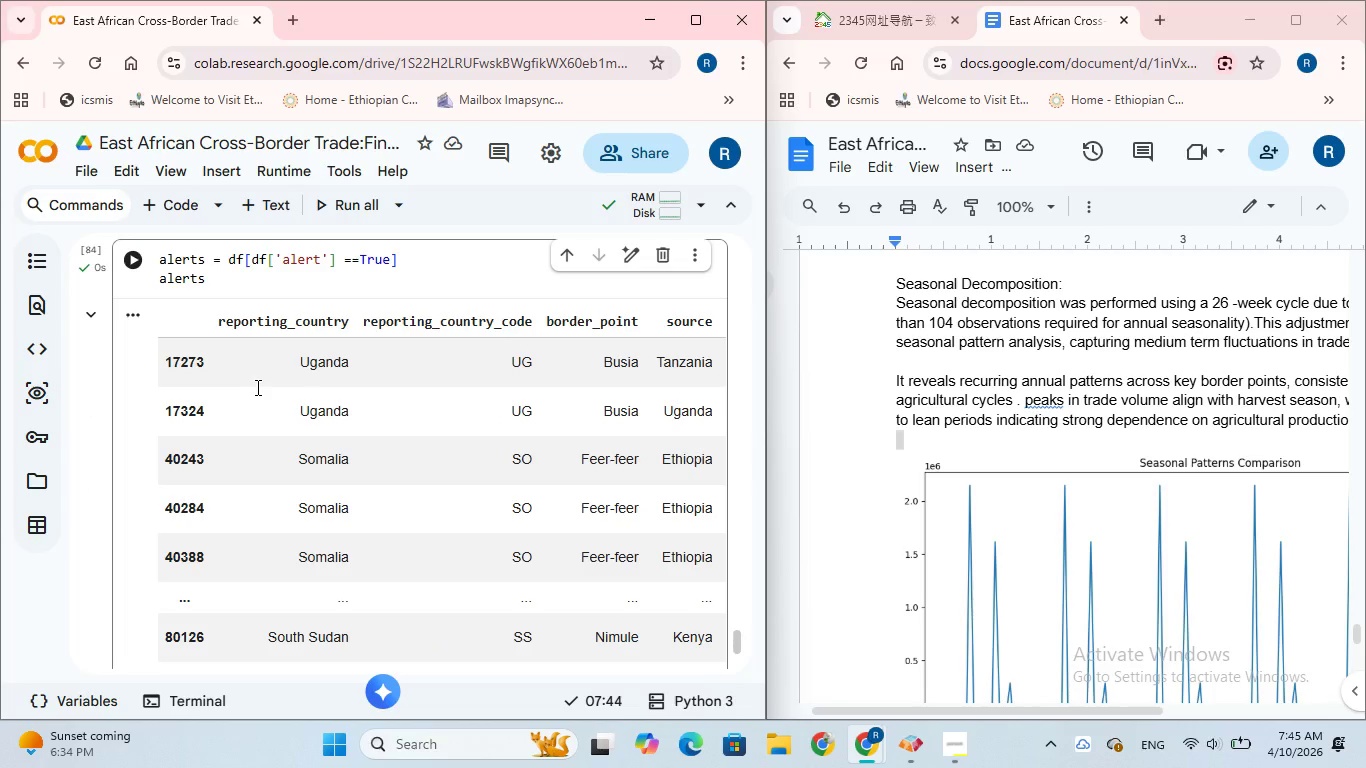 
scroll: coordinate [273, 385], scroll_direction: down, amount: 4.0
 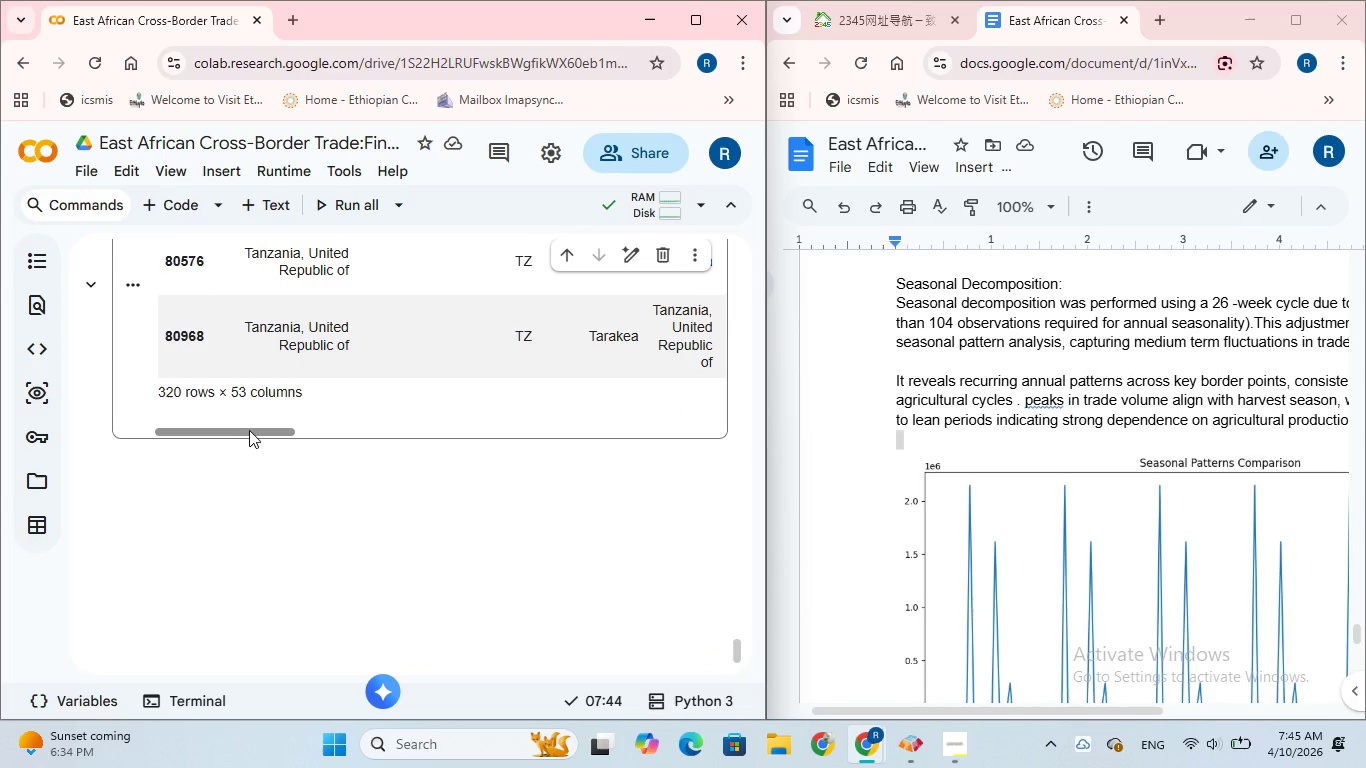 
left_click_drag(start_coordinate=[249, 430], to_coordinate=[712, 520])
 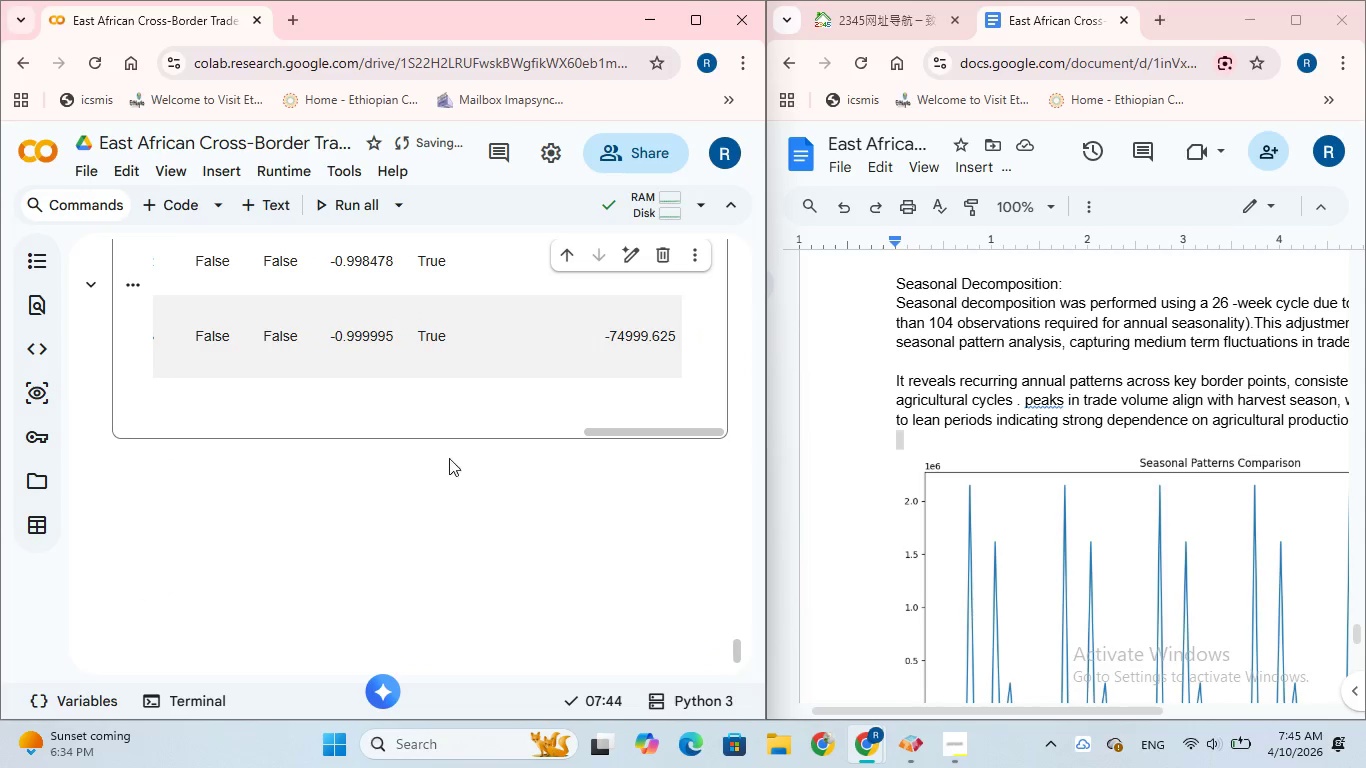 
scroll: coordinate [448, 458], scroll_direction: up, amount: 5.0
 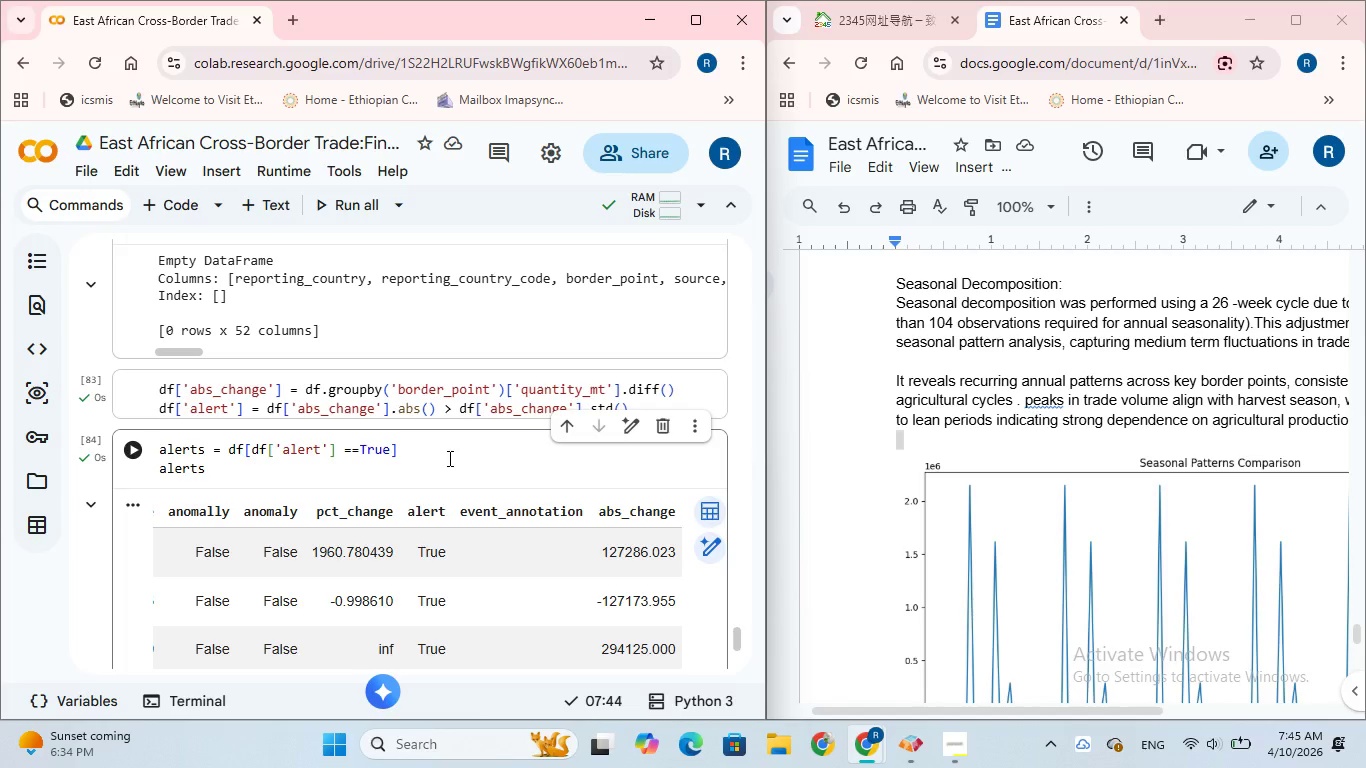 
scroll: coordinate [448, 458], scroll_direction: down, amount: 1.0
 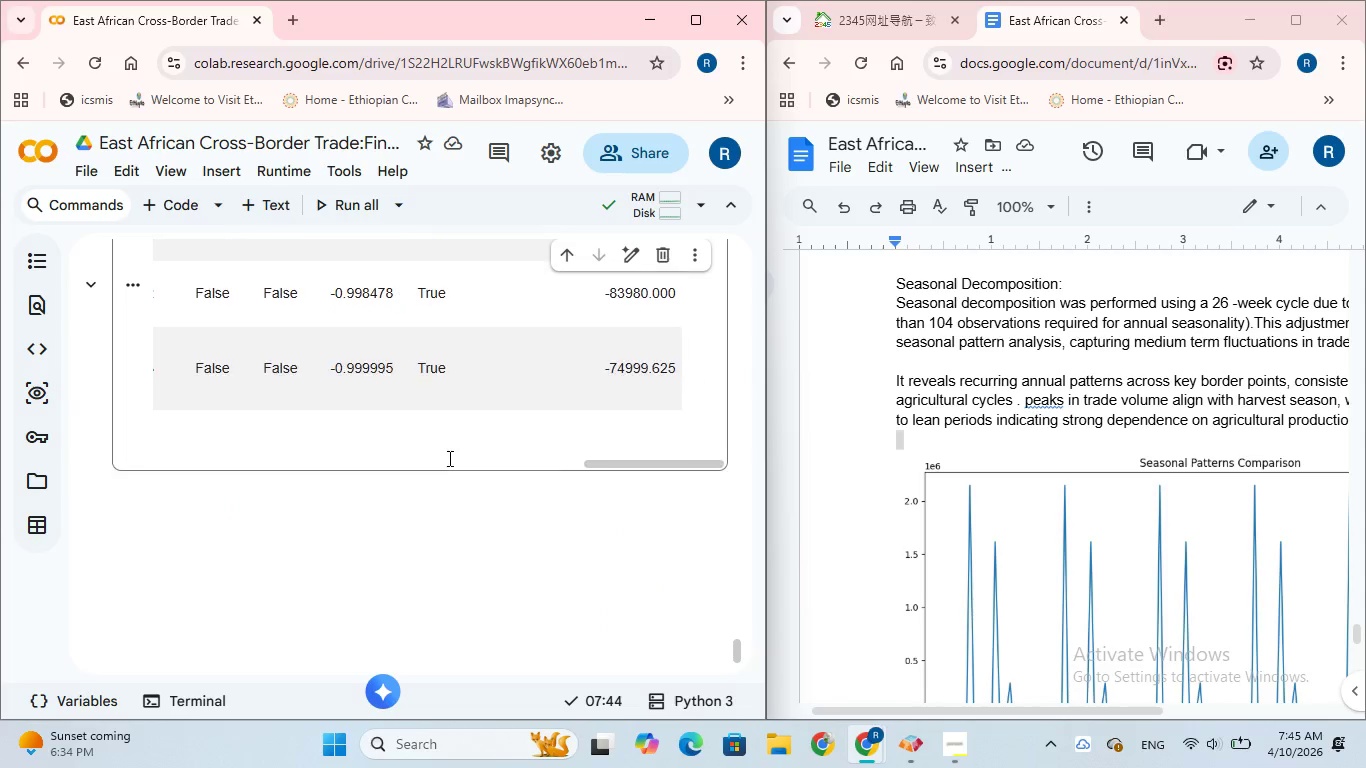 
scroll: coordinate [448, 458], scroll_direction: up, amount: 3.0
 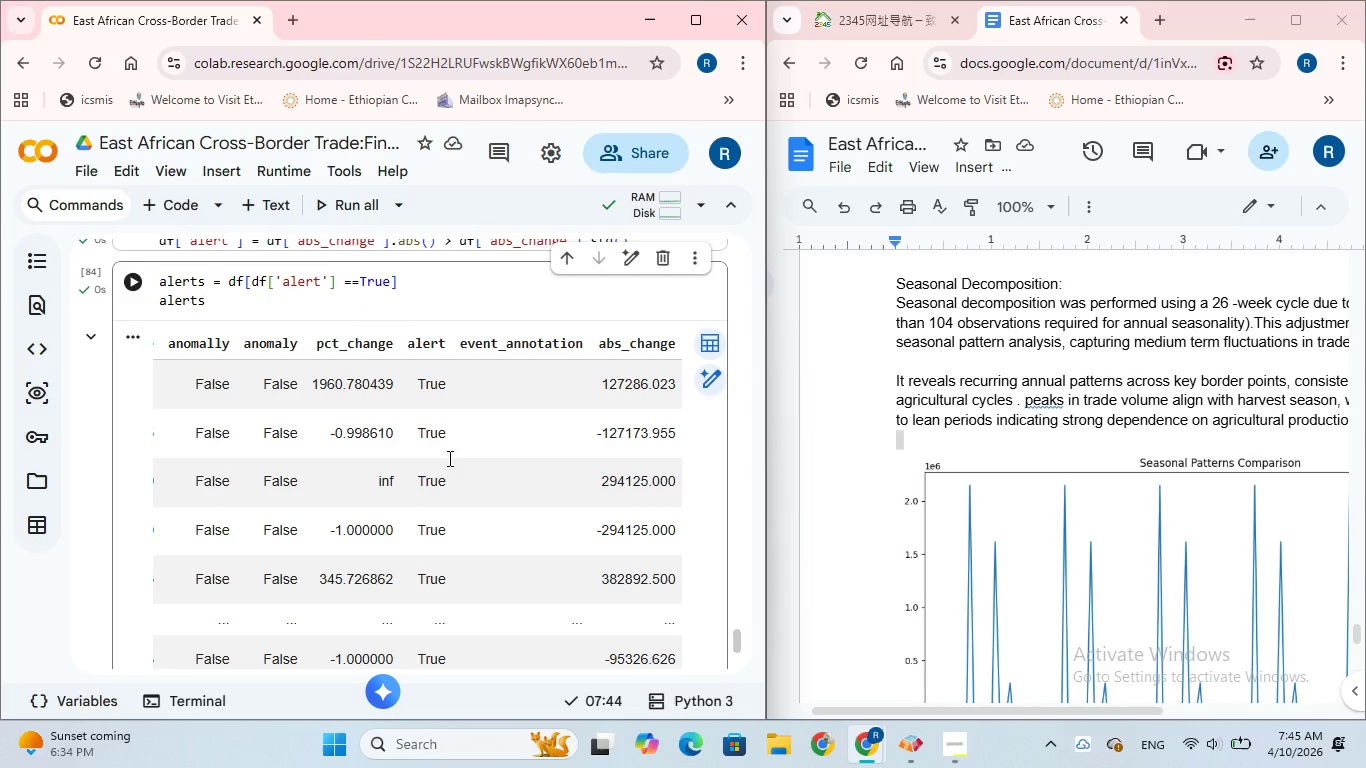 
wait(7.48)
 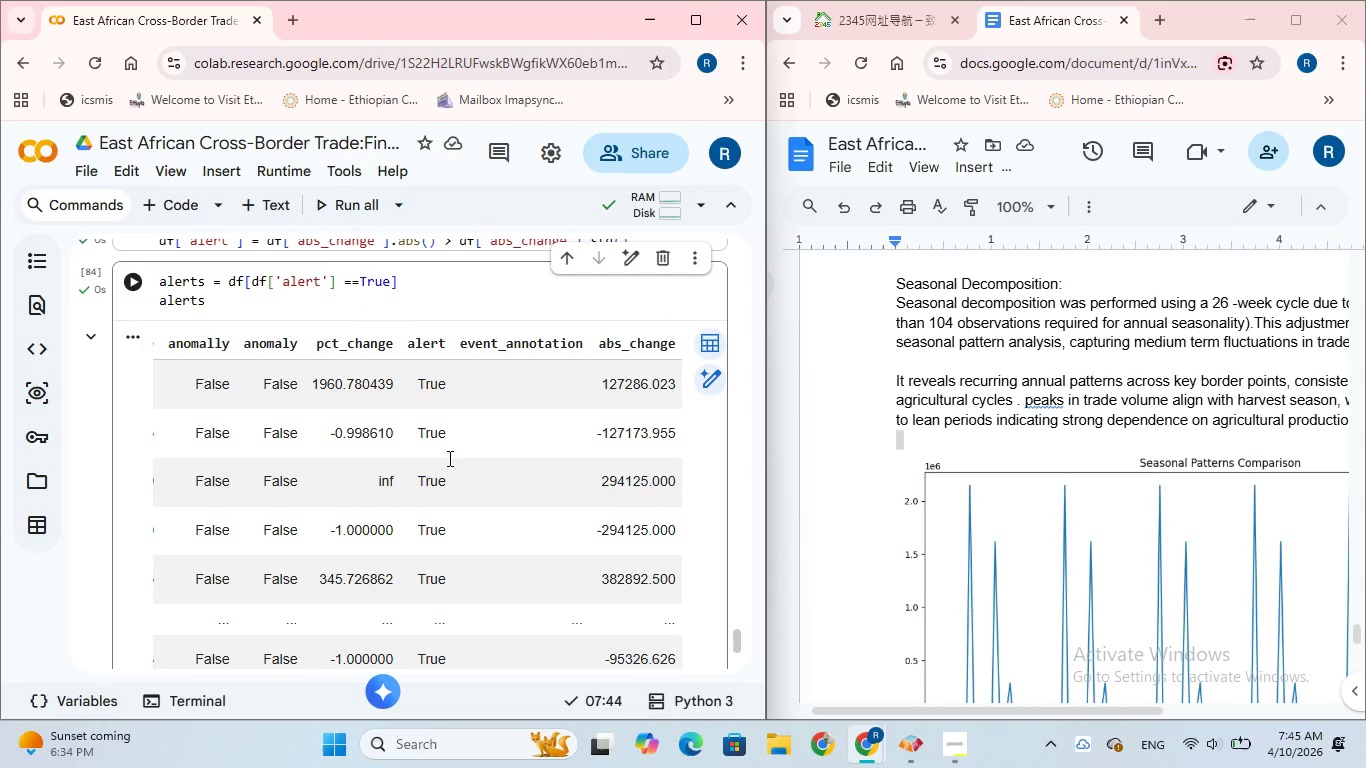 
scroll: coordinate [448, 457], scroll_direction: down, amount: 2.0
 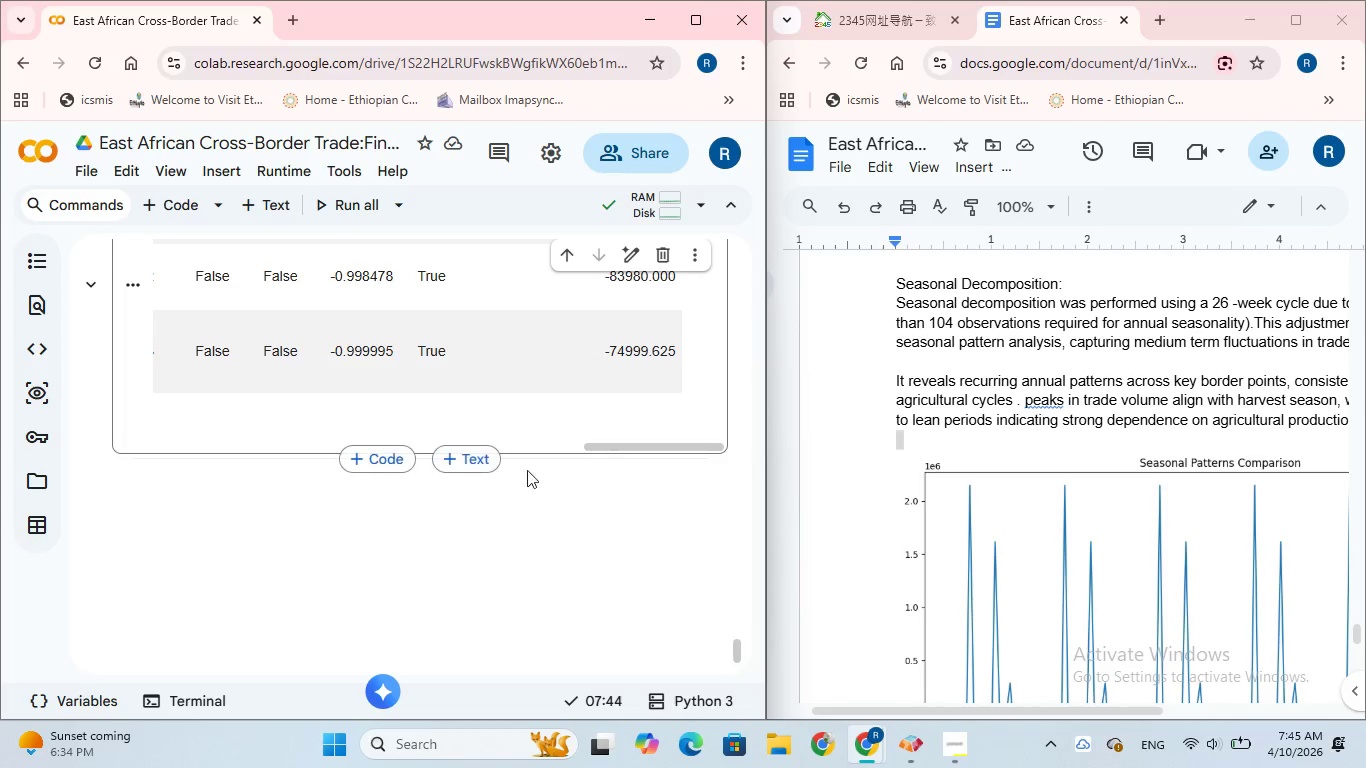 
left_click_drag(start_coordinate=[602, 445], to_coordinate=[119, 472])
 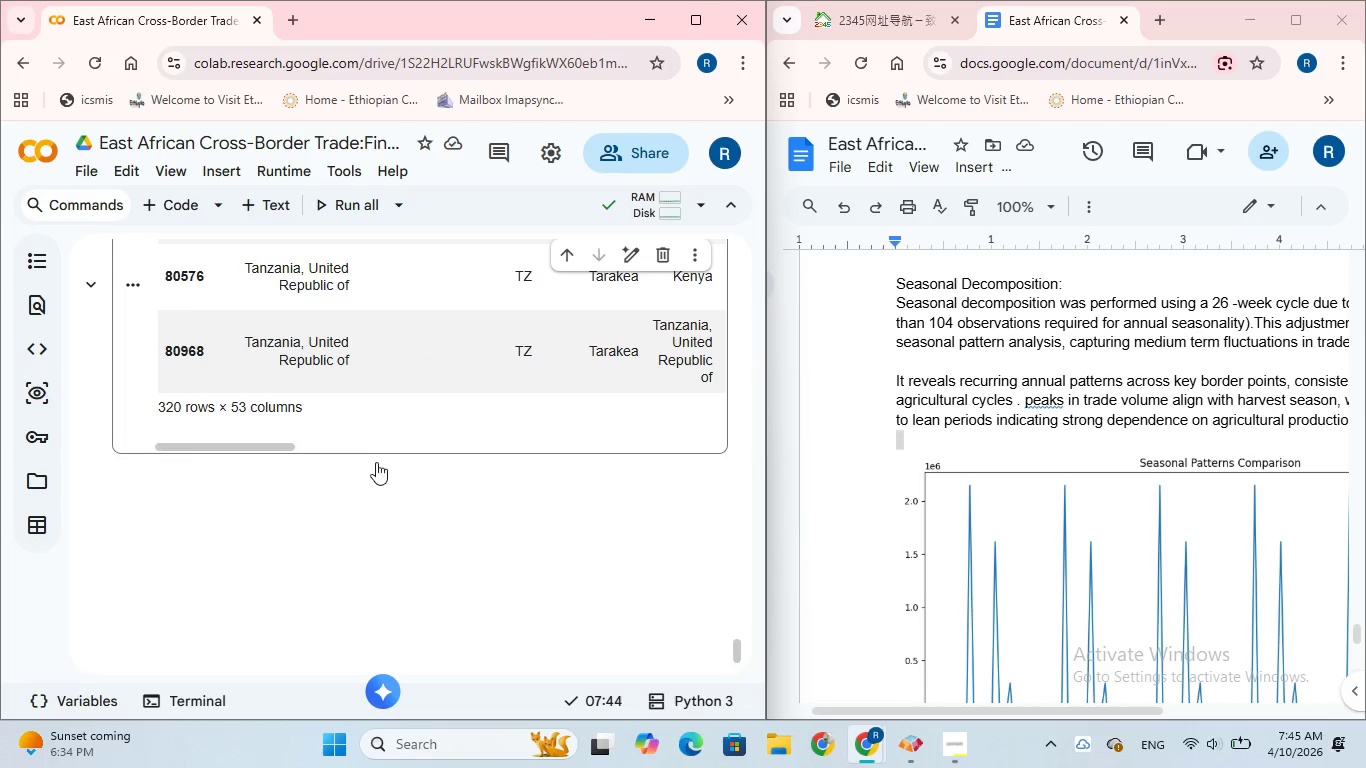 
left_click([382, 454])
 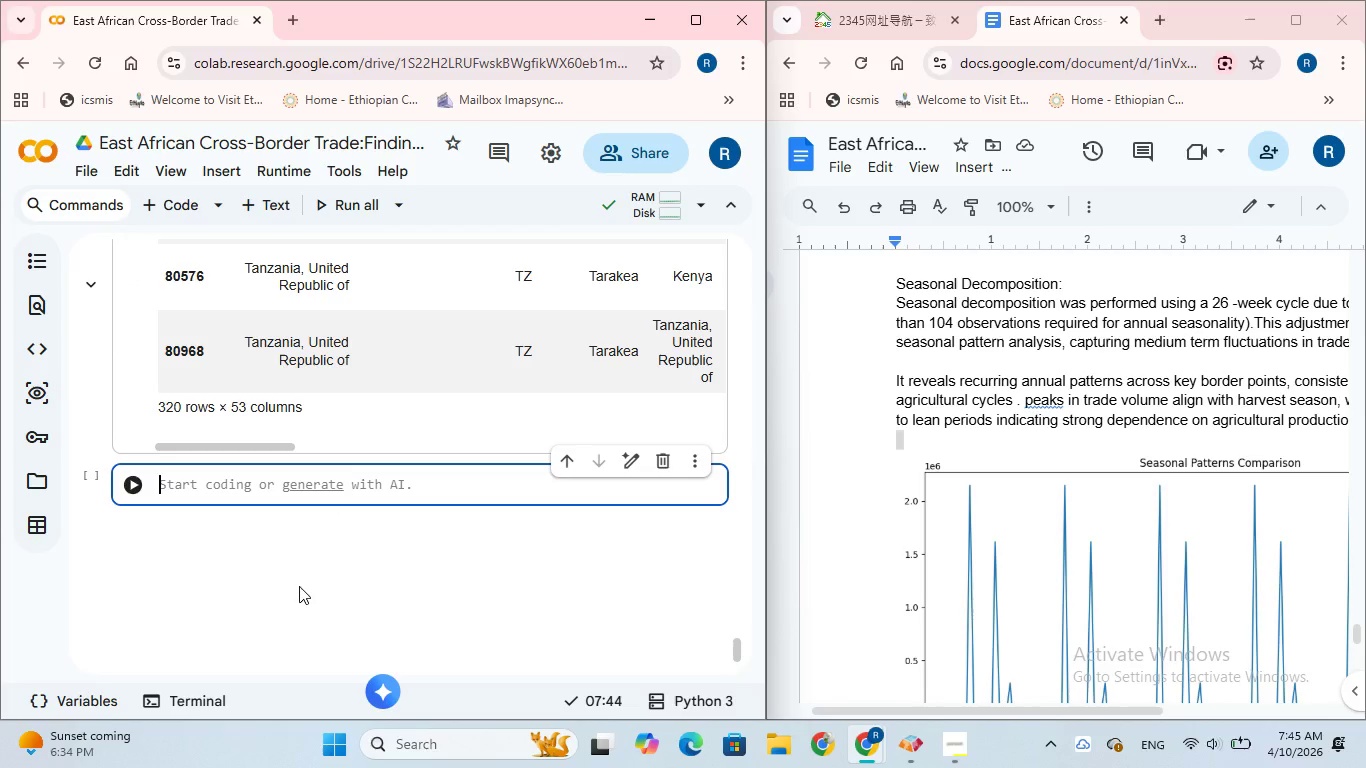 
wait(6.95)
 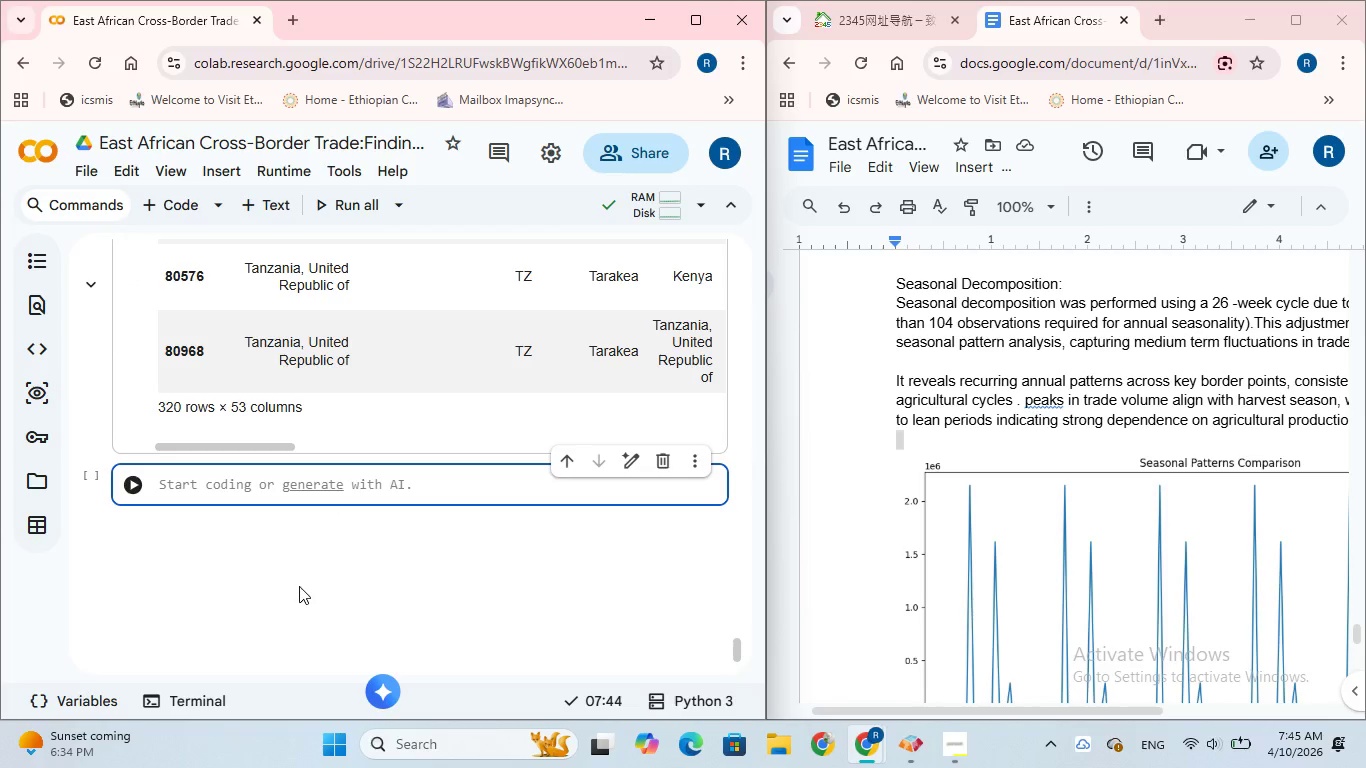 
type(df)
 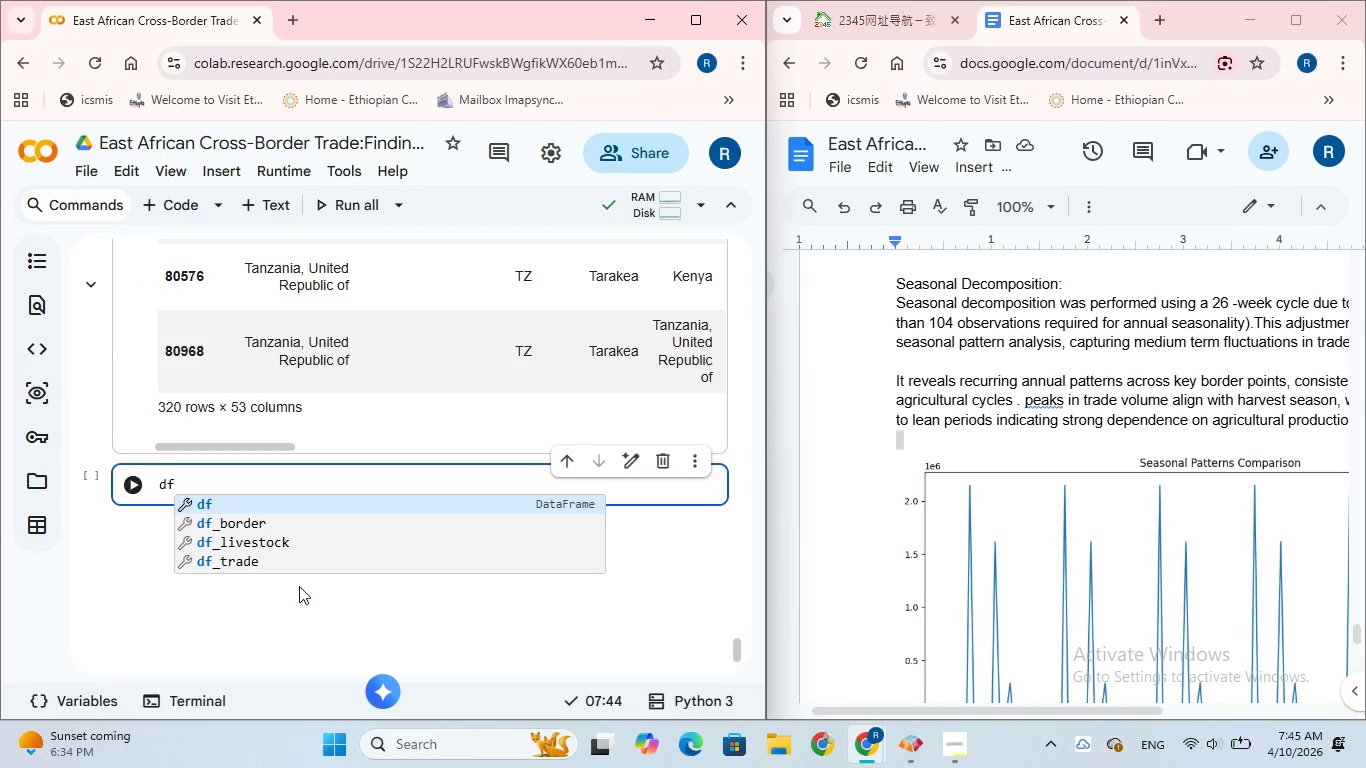 
type([df['alert)
 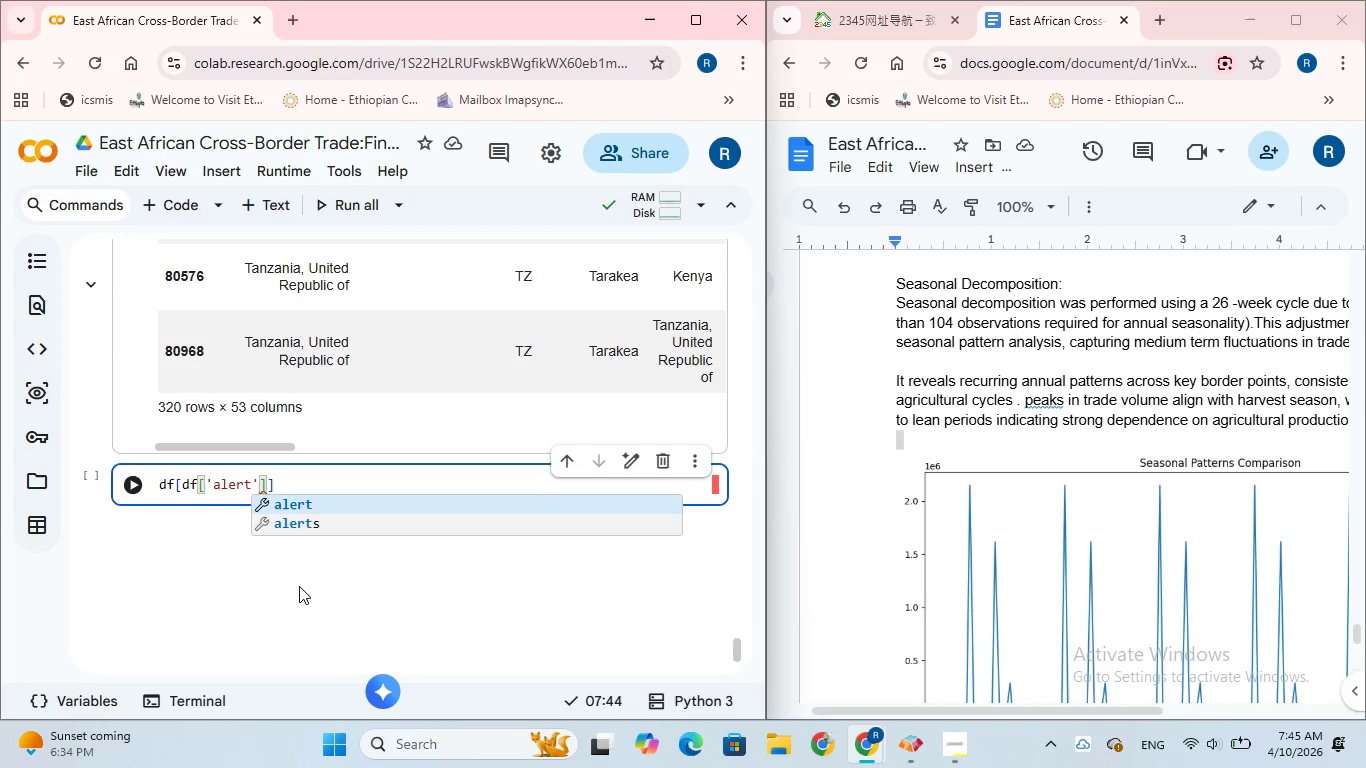 
key(ArrowRight)
 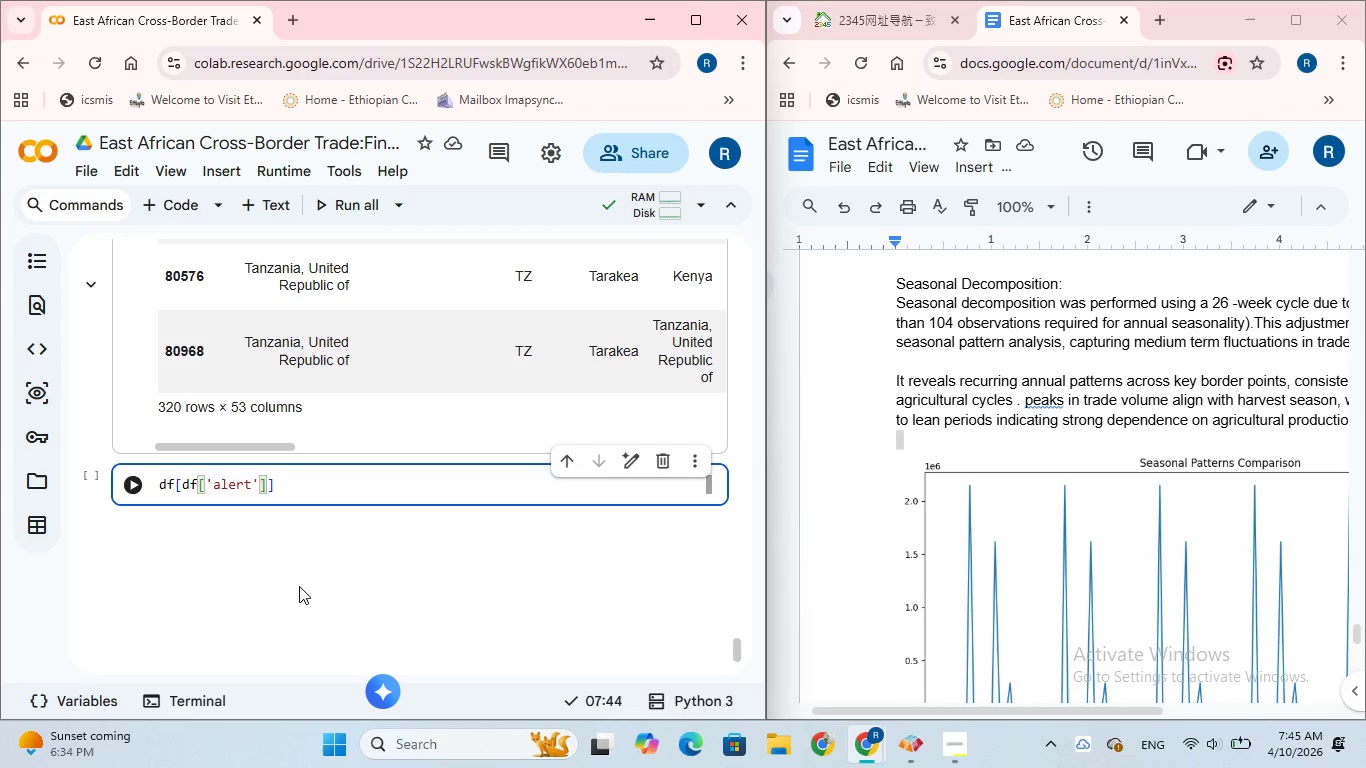 
key(ArrowRight)
 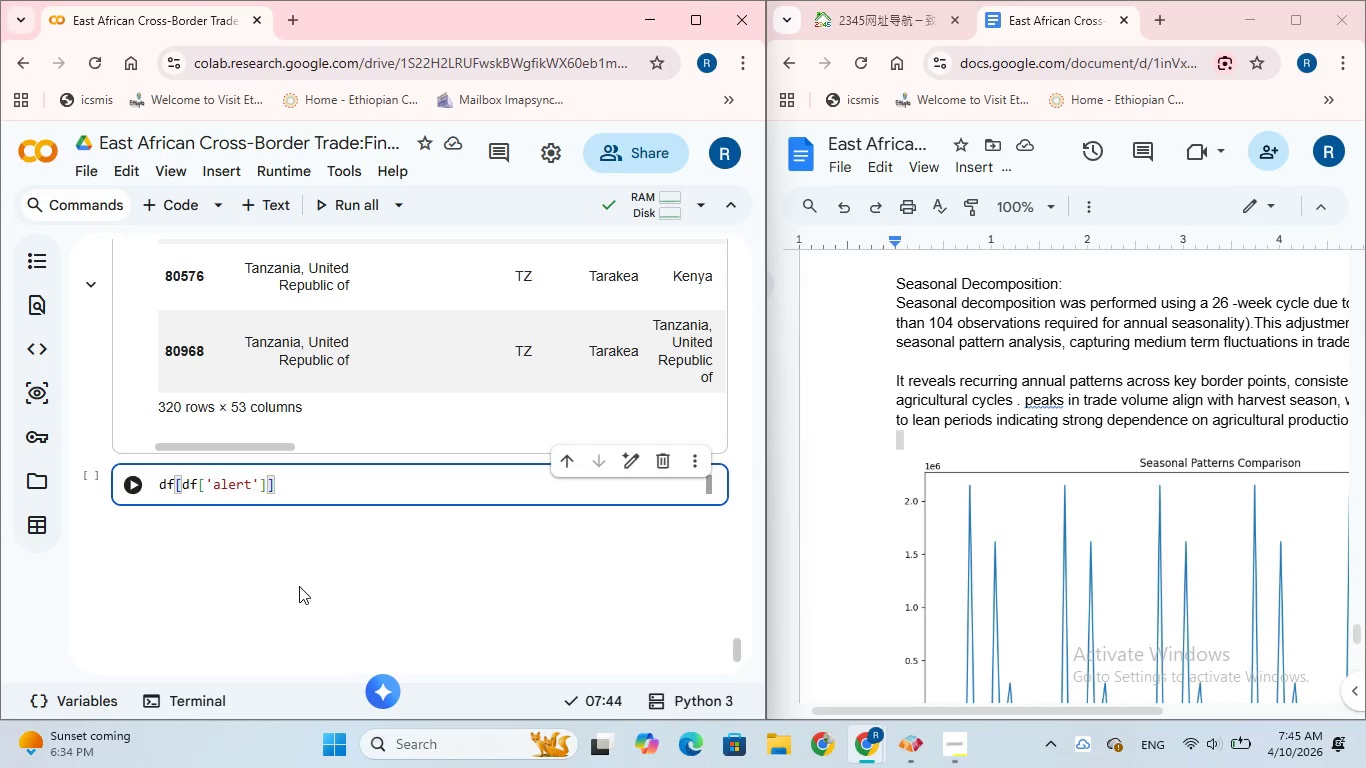 
type( == True)
 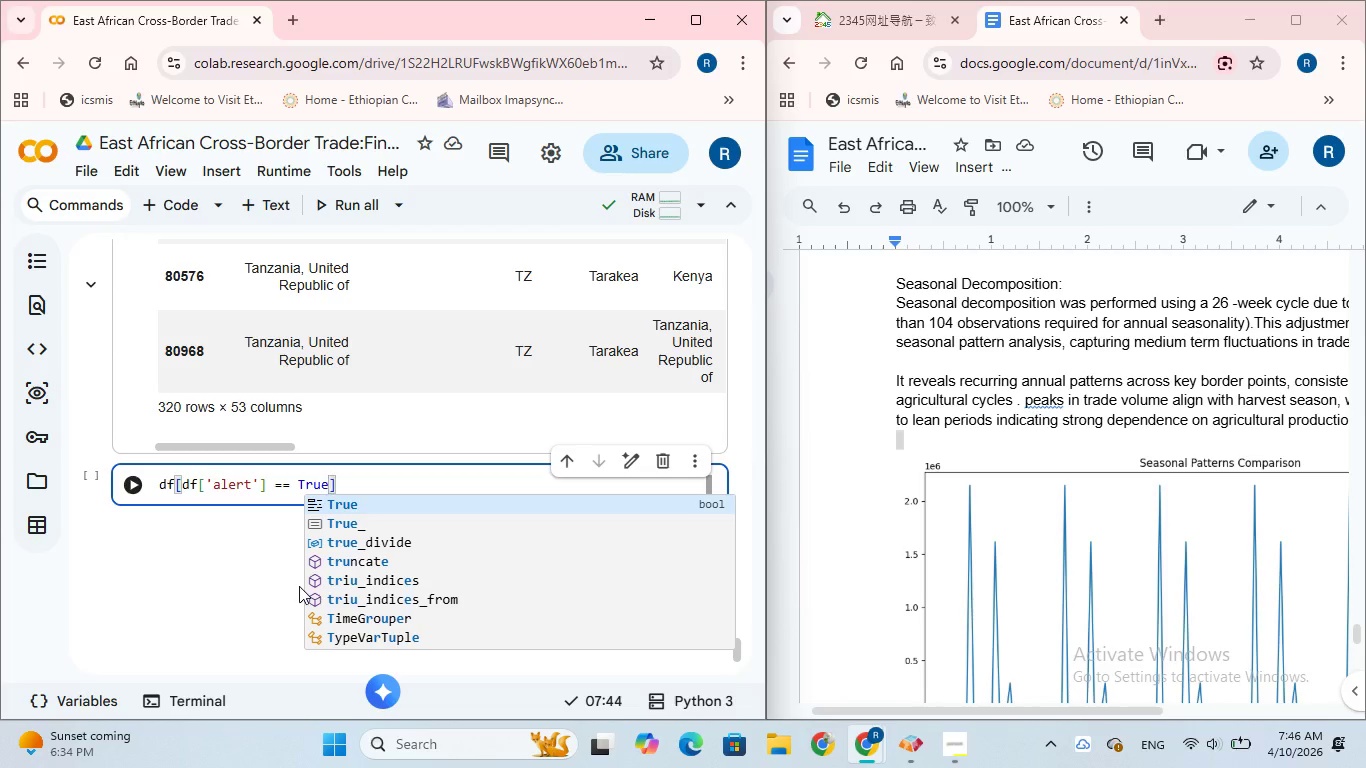 
key(ArrowRight)
 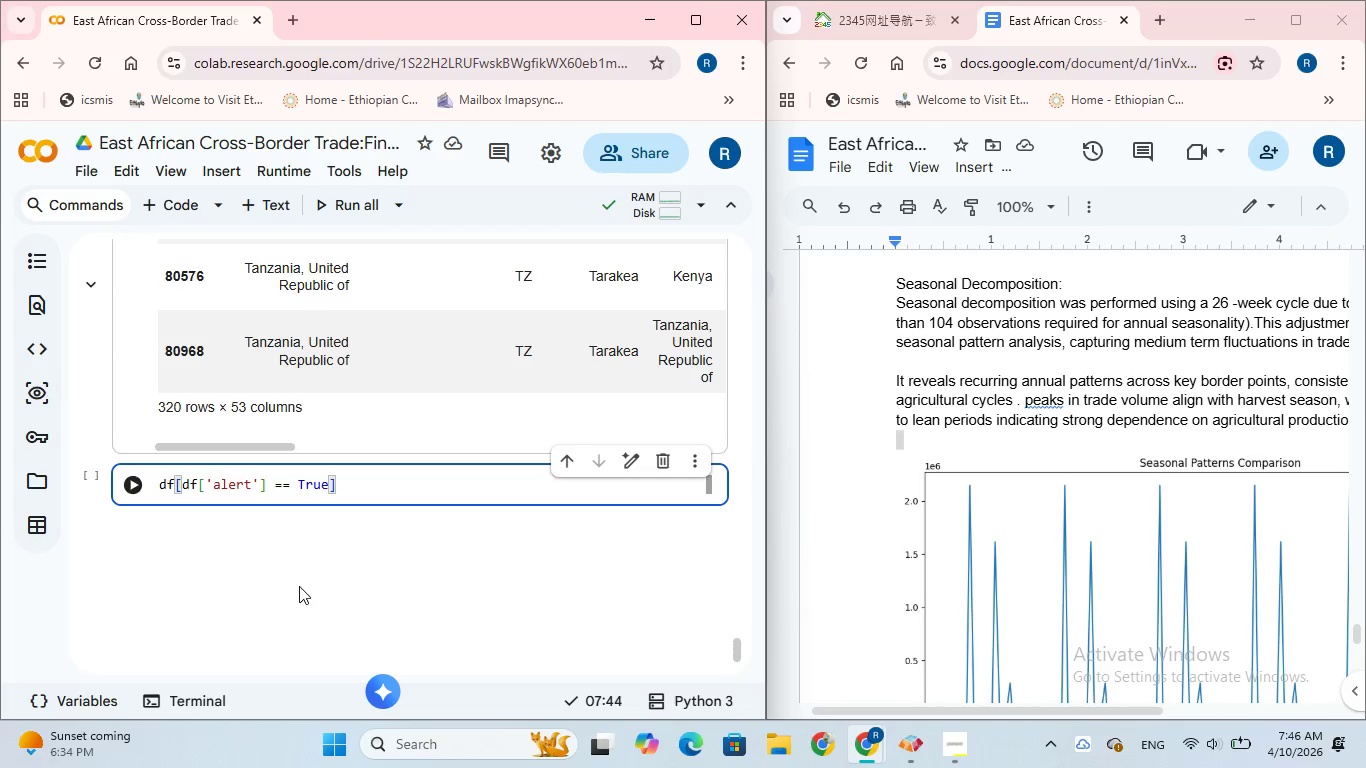 
key(BracketLeft)
 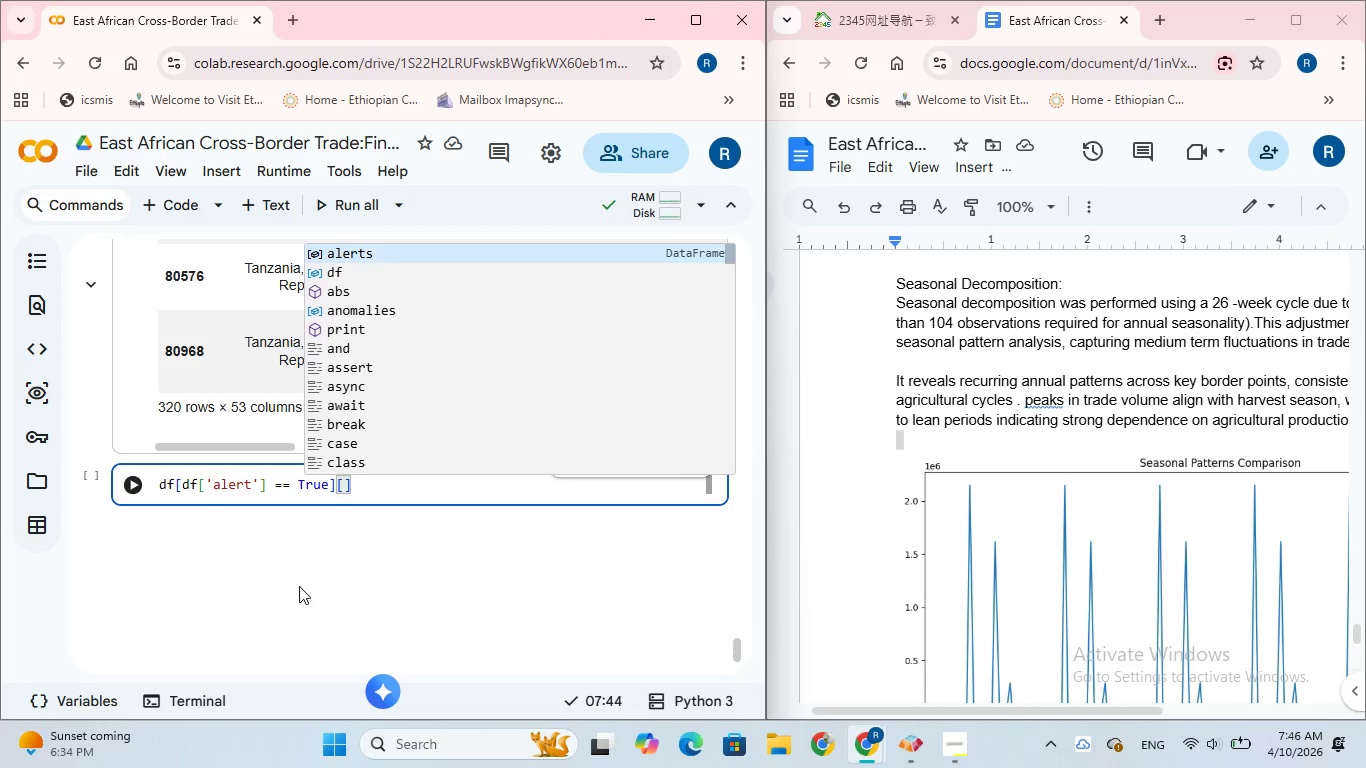 
key(Quote)
 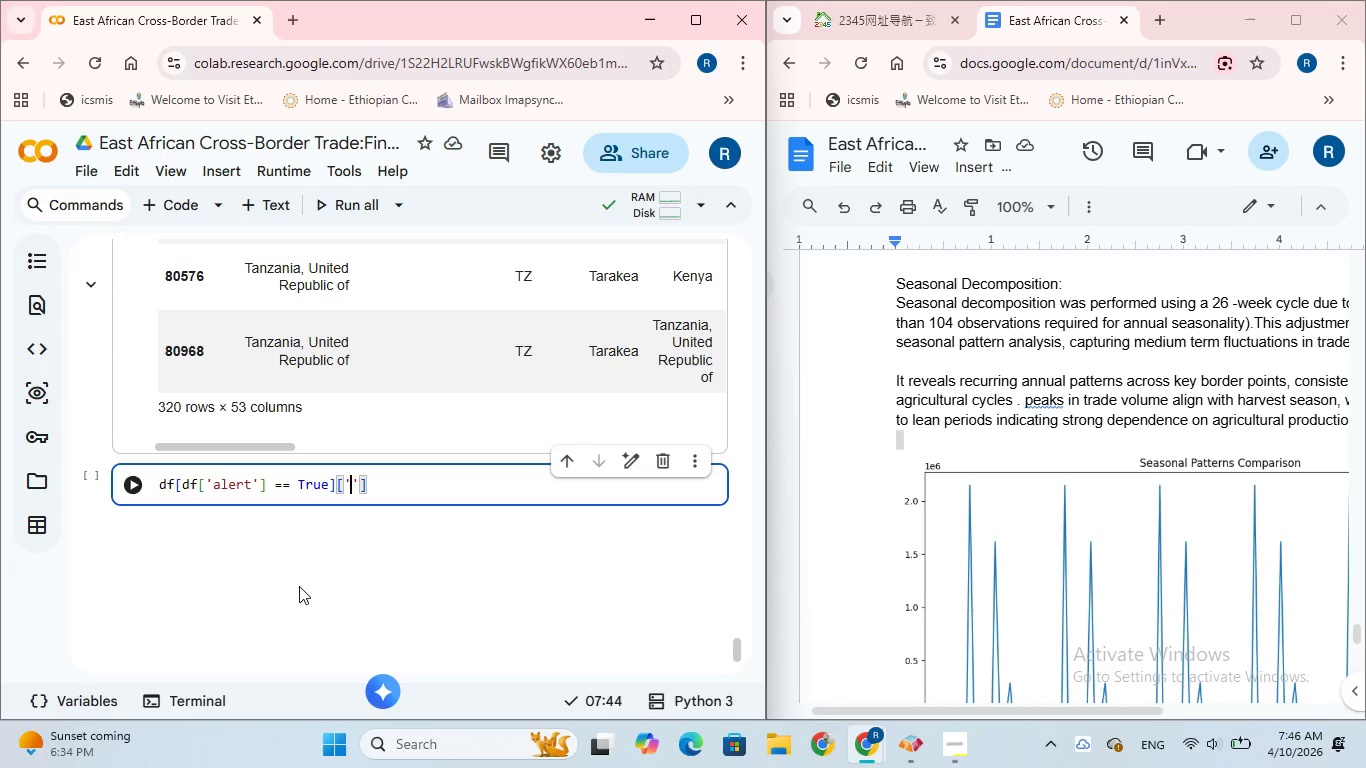 
type(border)
 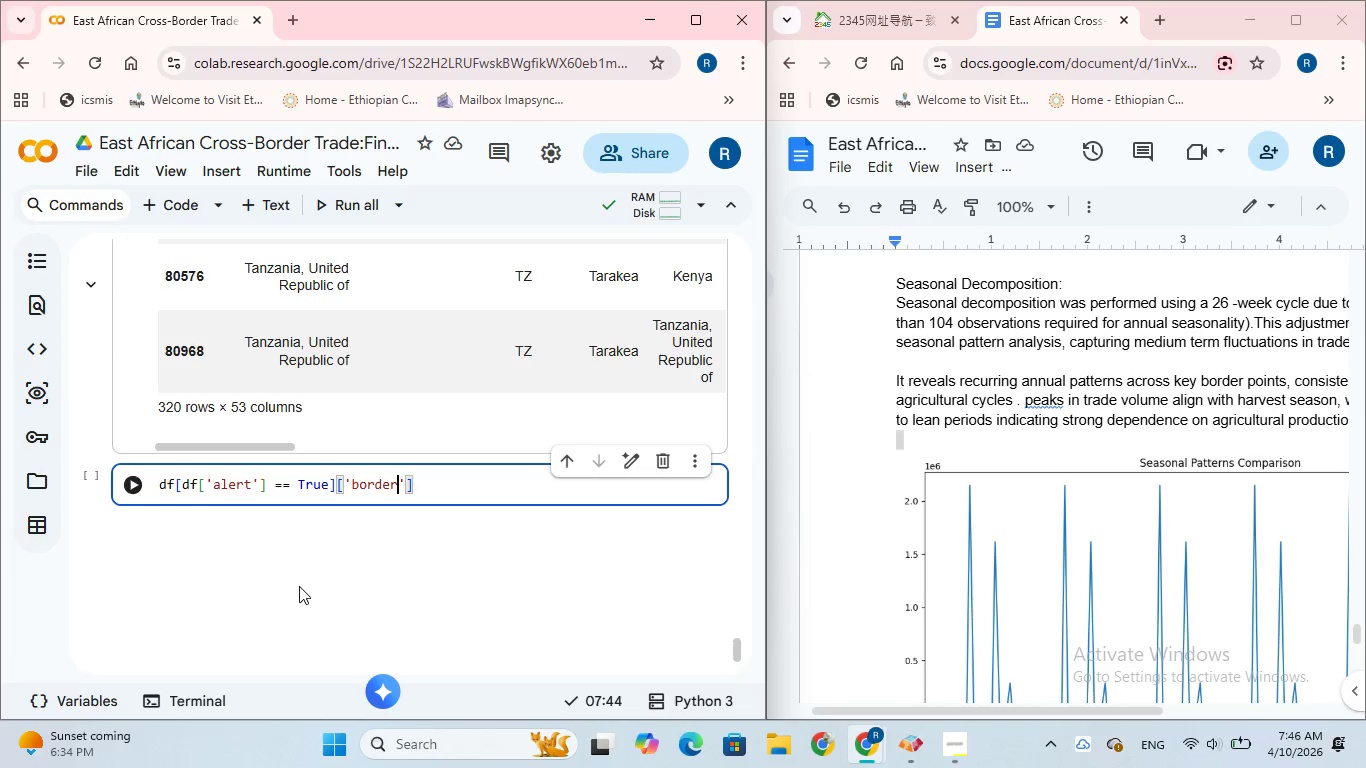 
wait(5.19)
 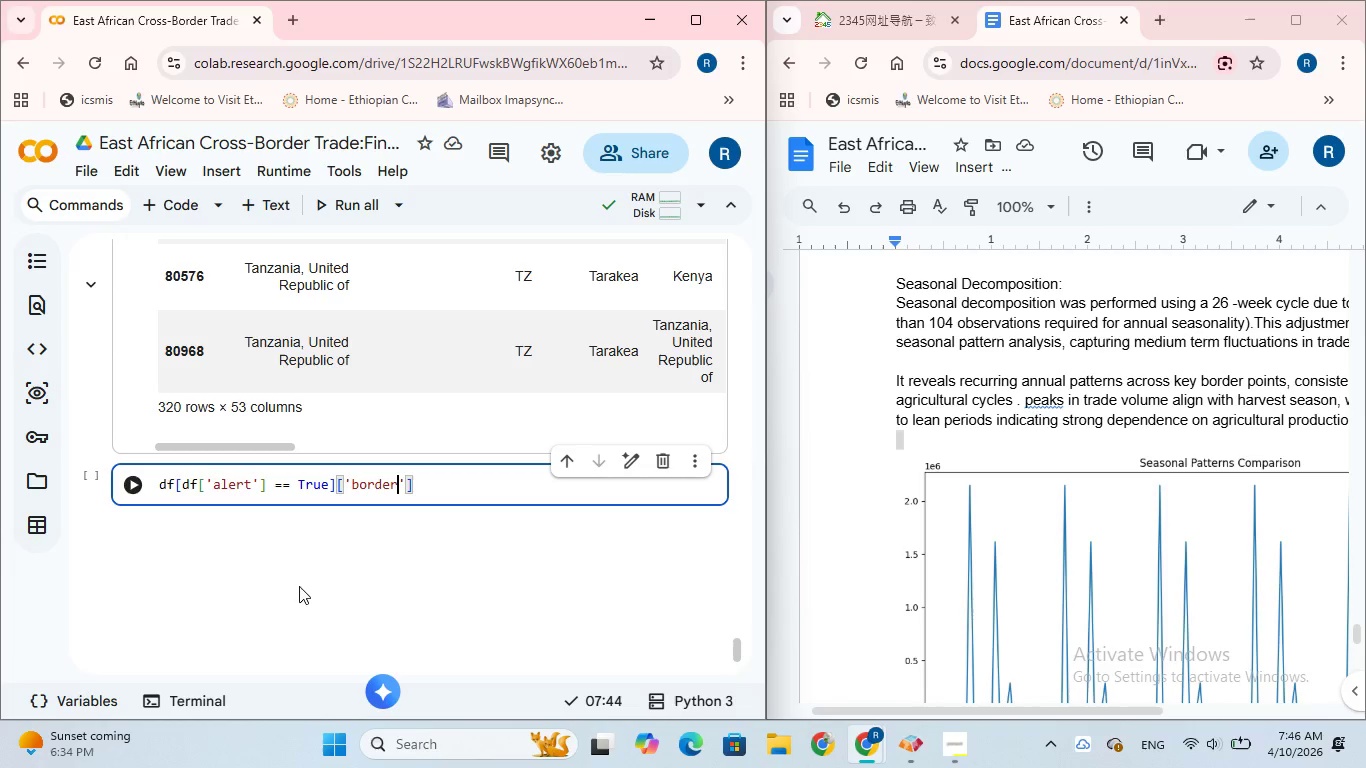 
type(_point)
 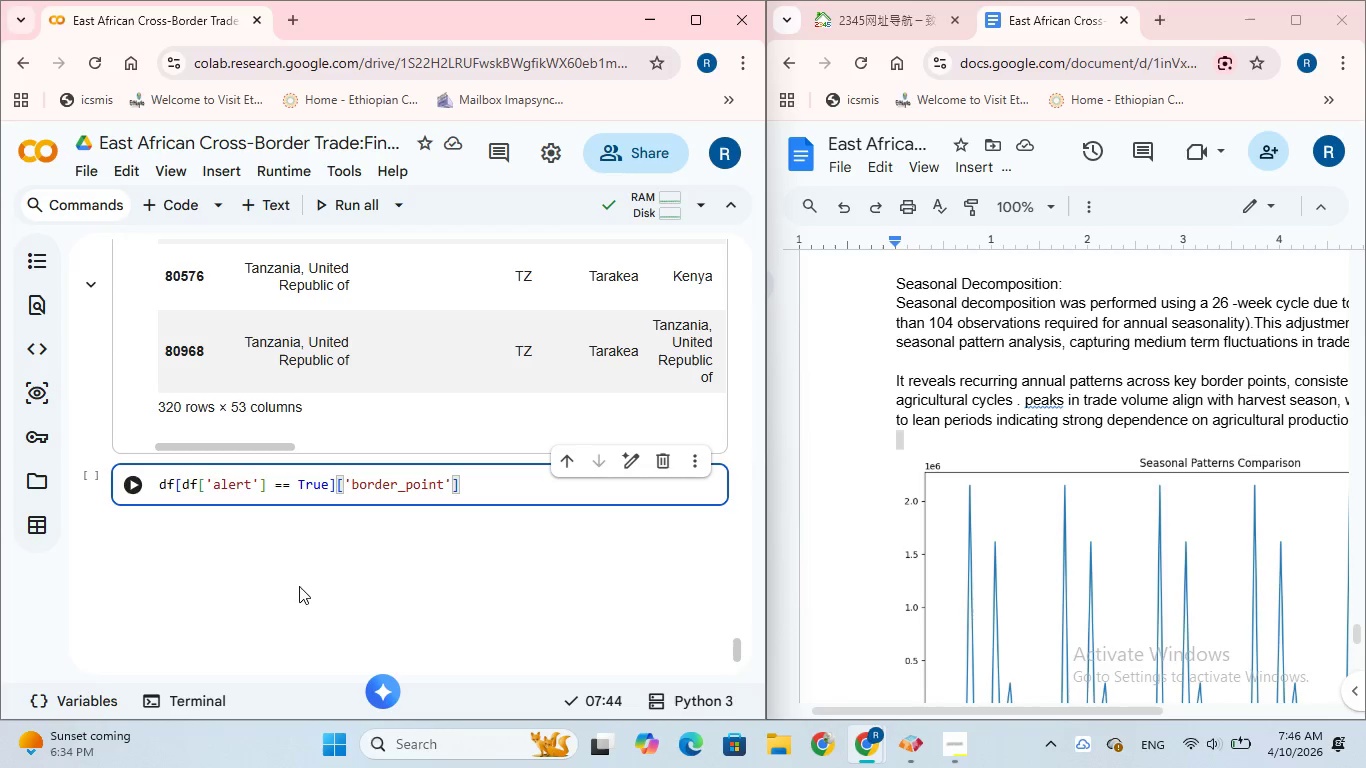 
key(ArrowRight)
 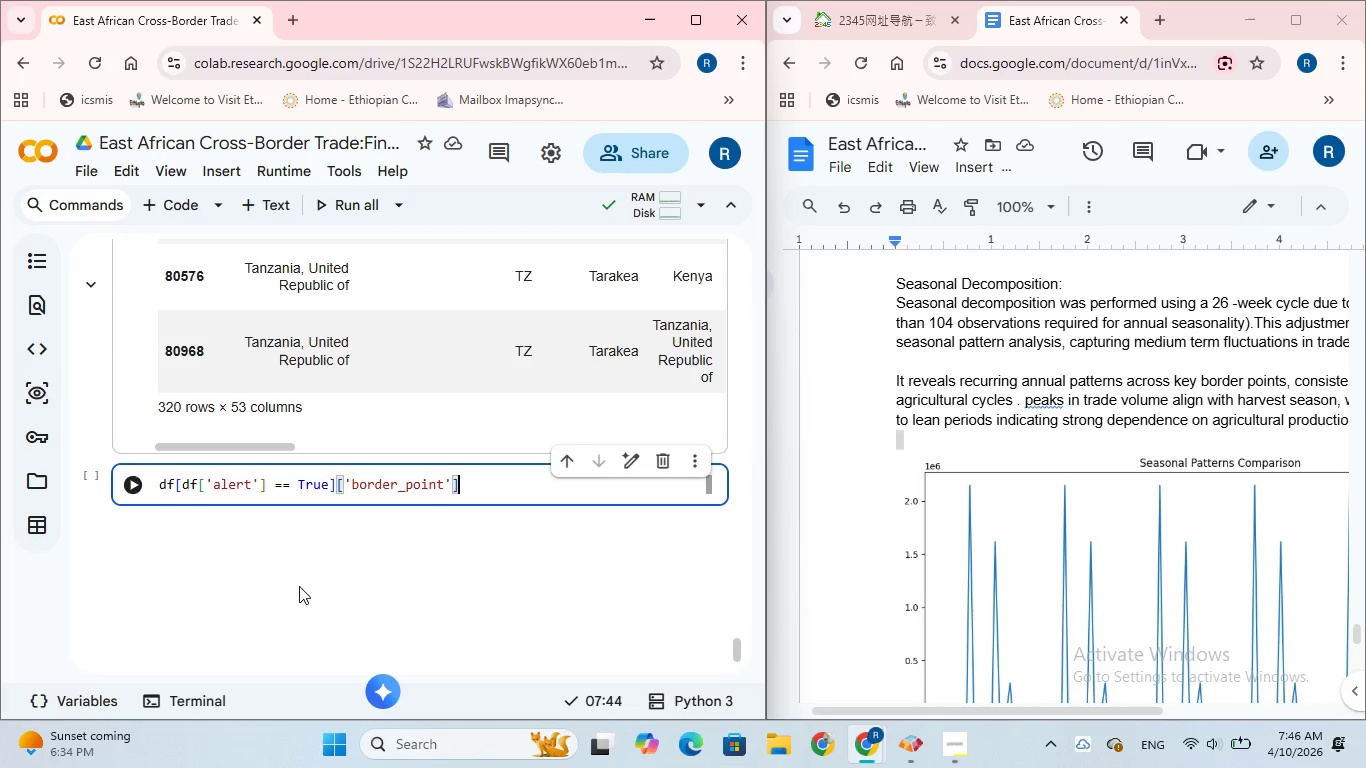 
key(ArrowRight)
 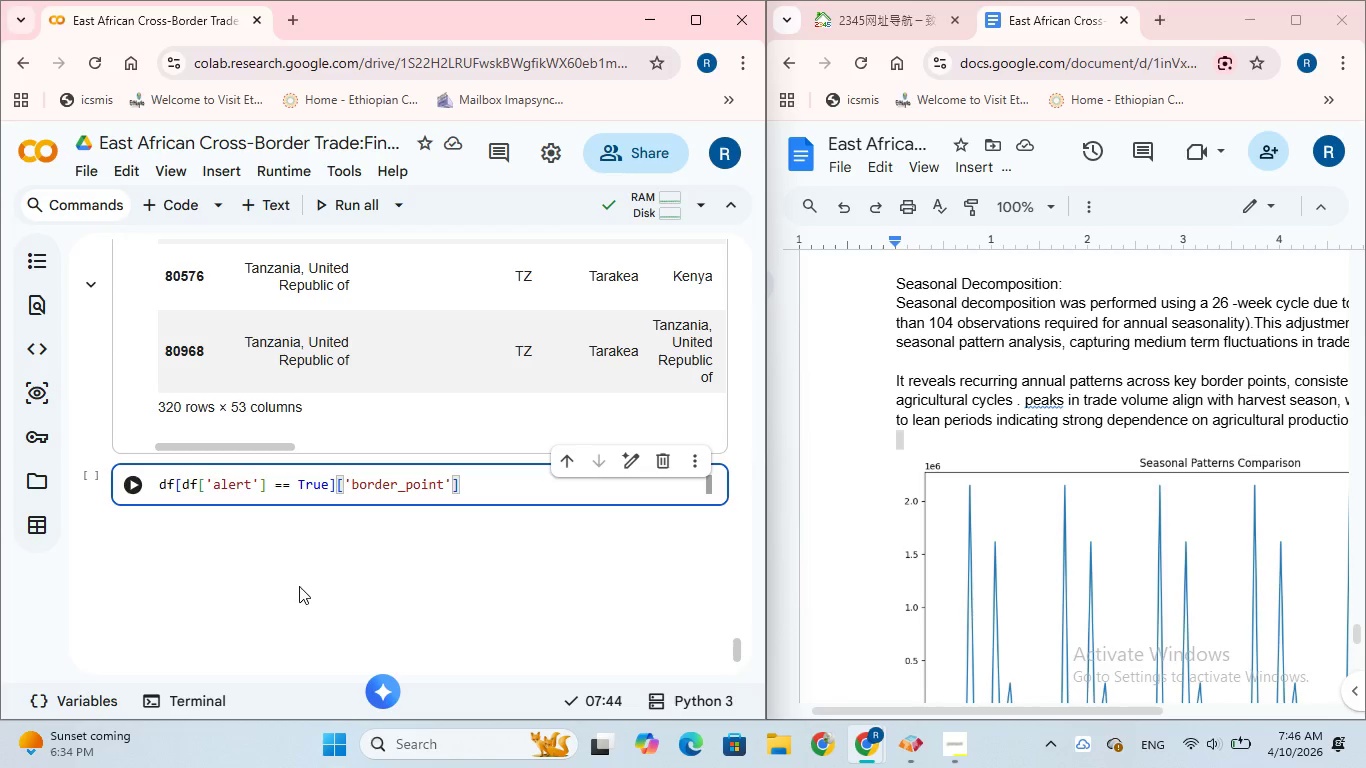 
type(.value)
 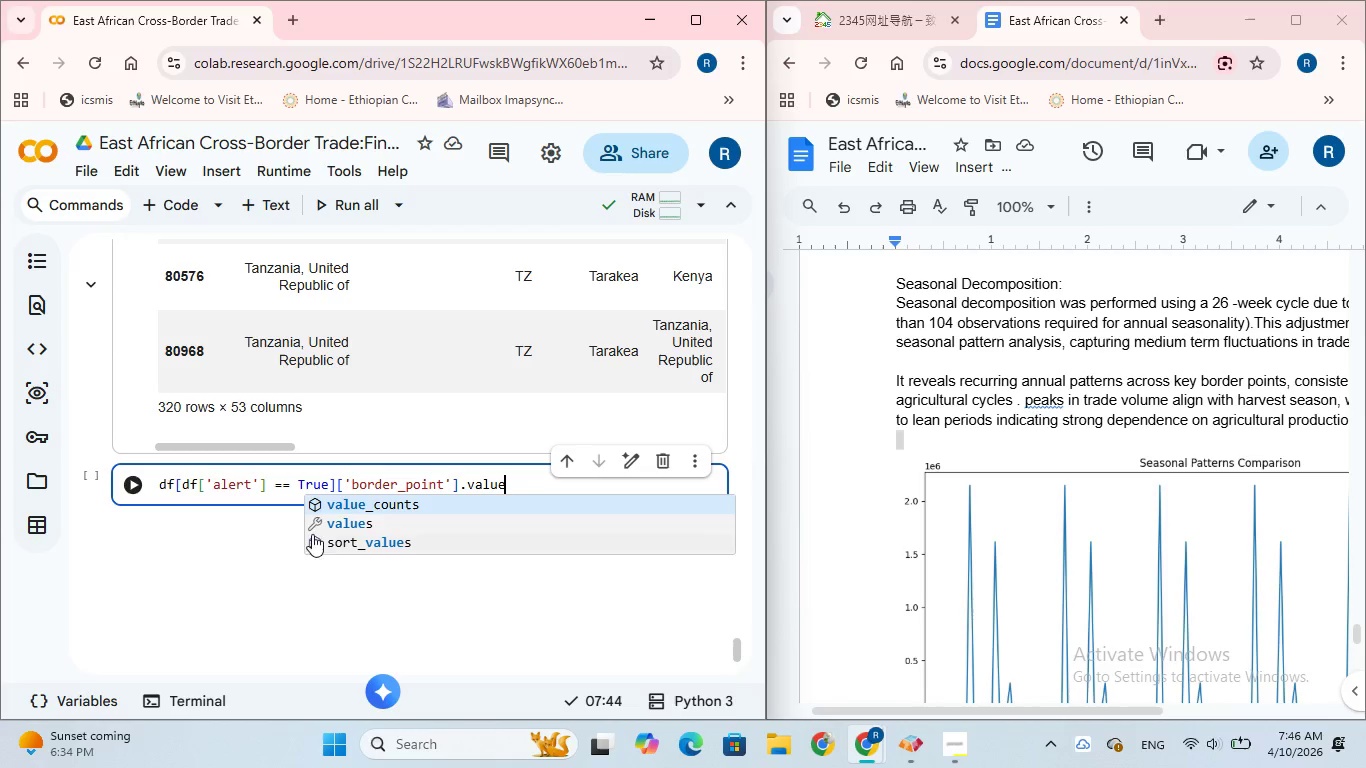 
left_click([338, 500])
 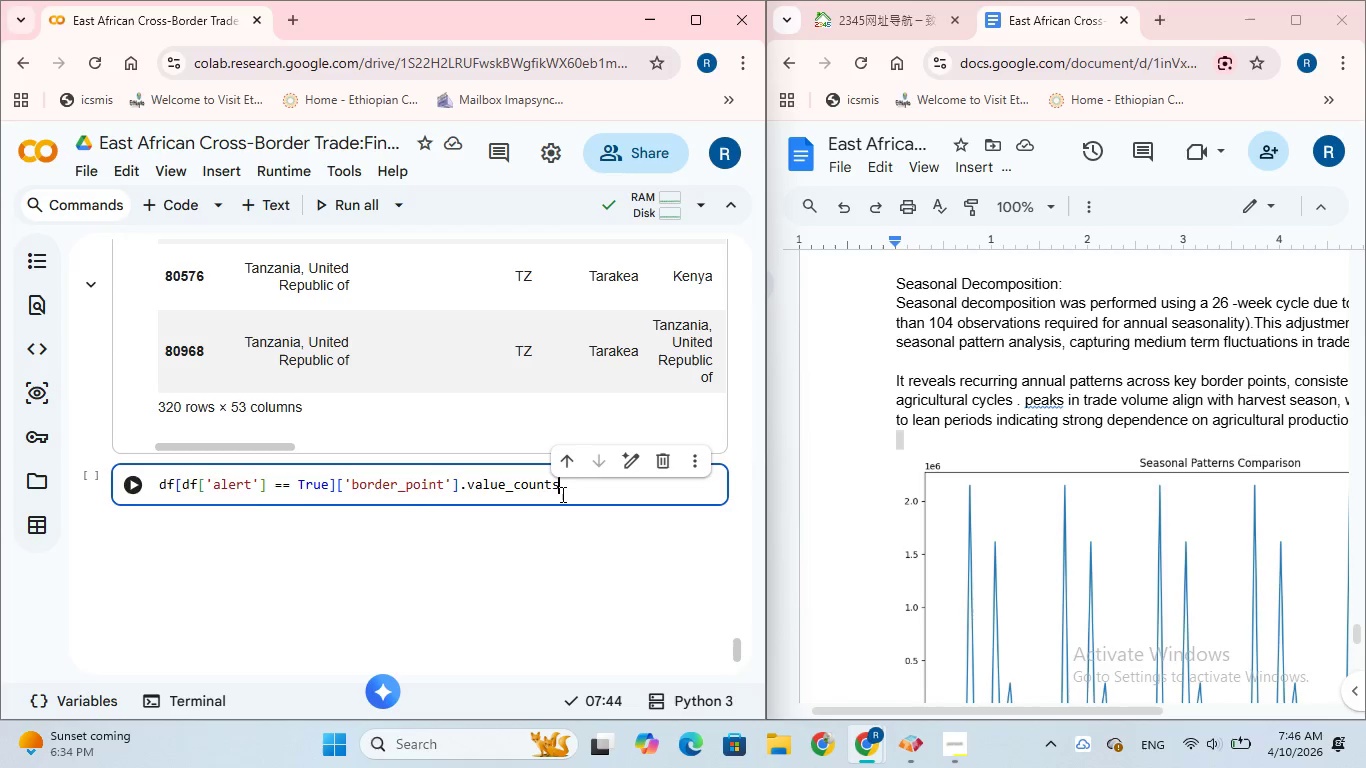 
key(Shift+9)
 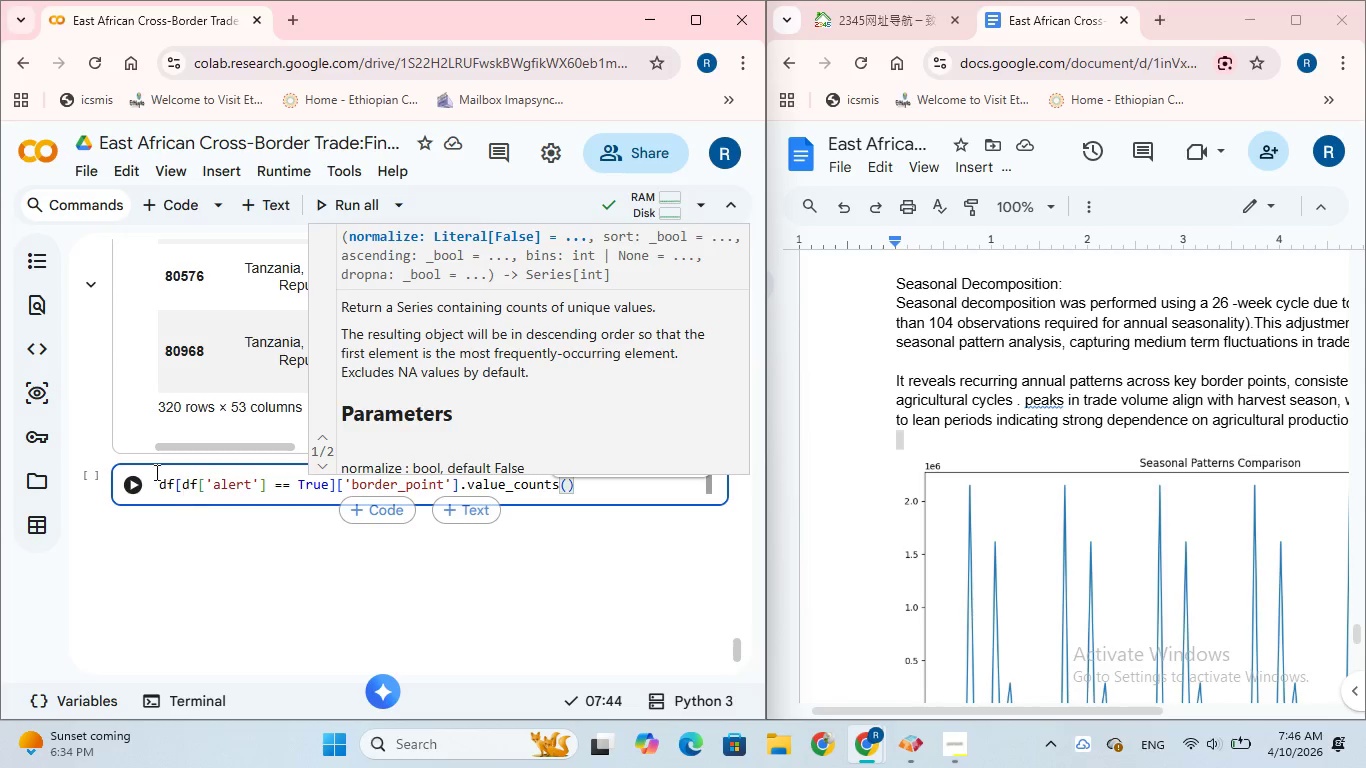 
left_click([130, 482])
 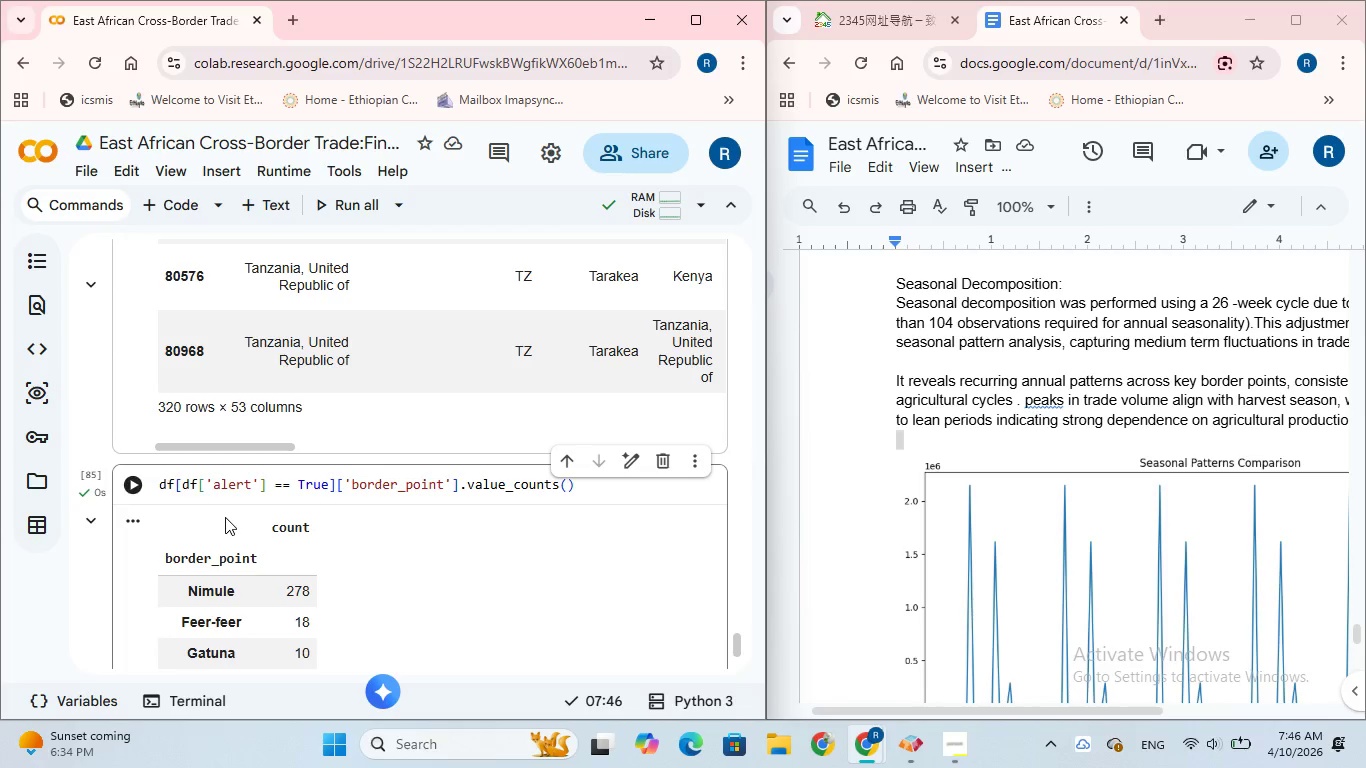 
scroll: coordinate [202, 482], scroll_direction: down, amount: 2.0
 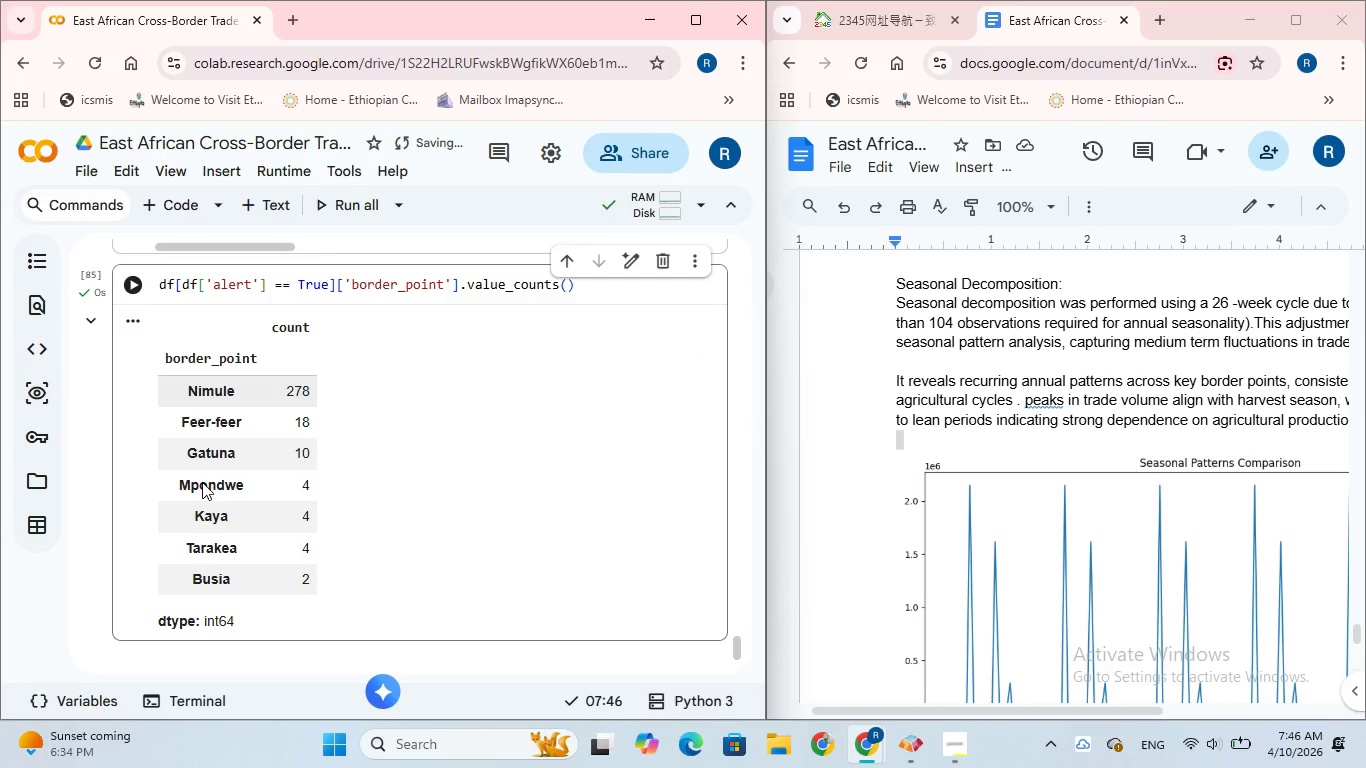 
wait(8.82)
 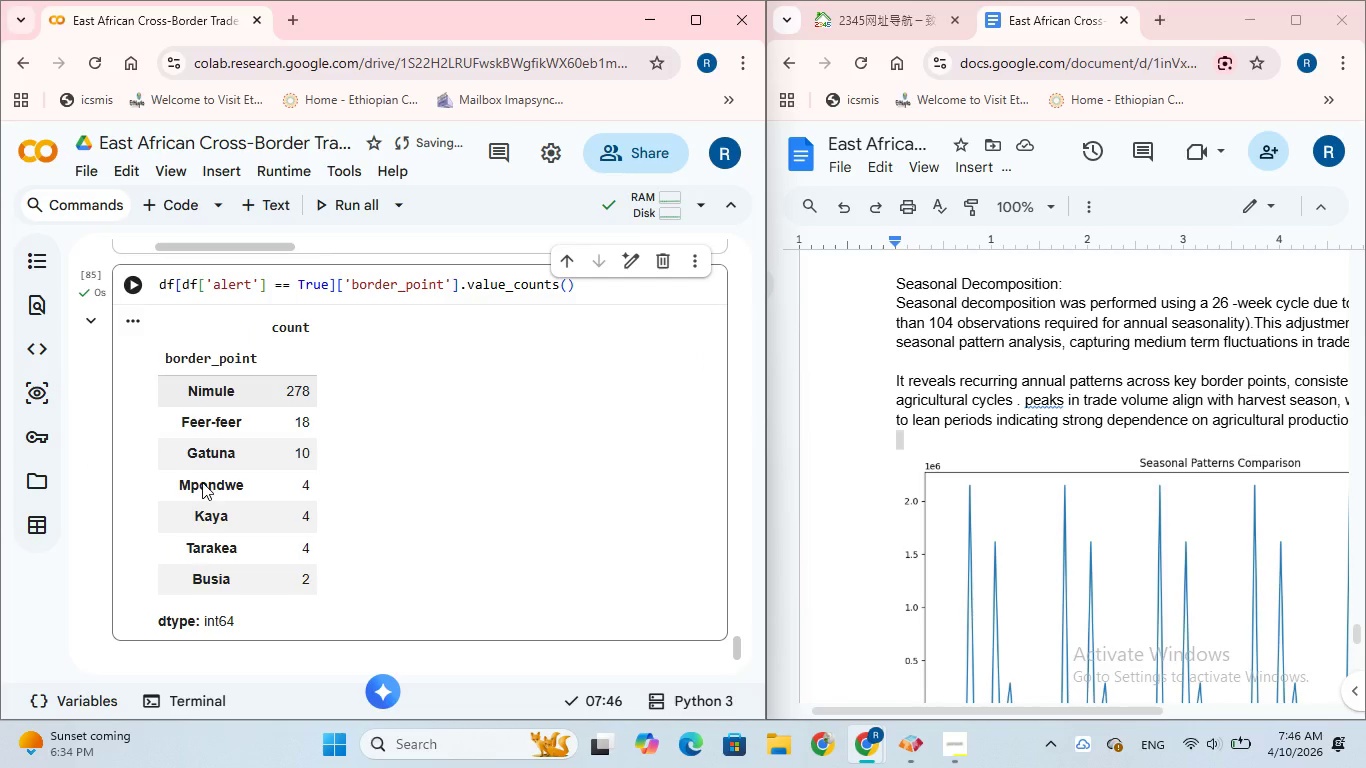 
scroll: coordinate [204, 477], scroll_direction: down, amount: 1.0
 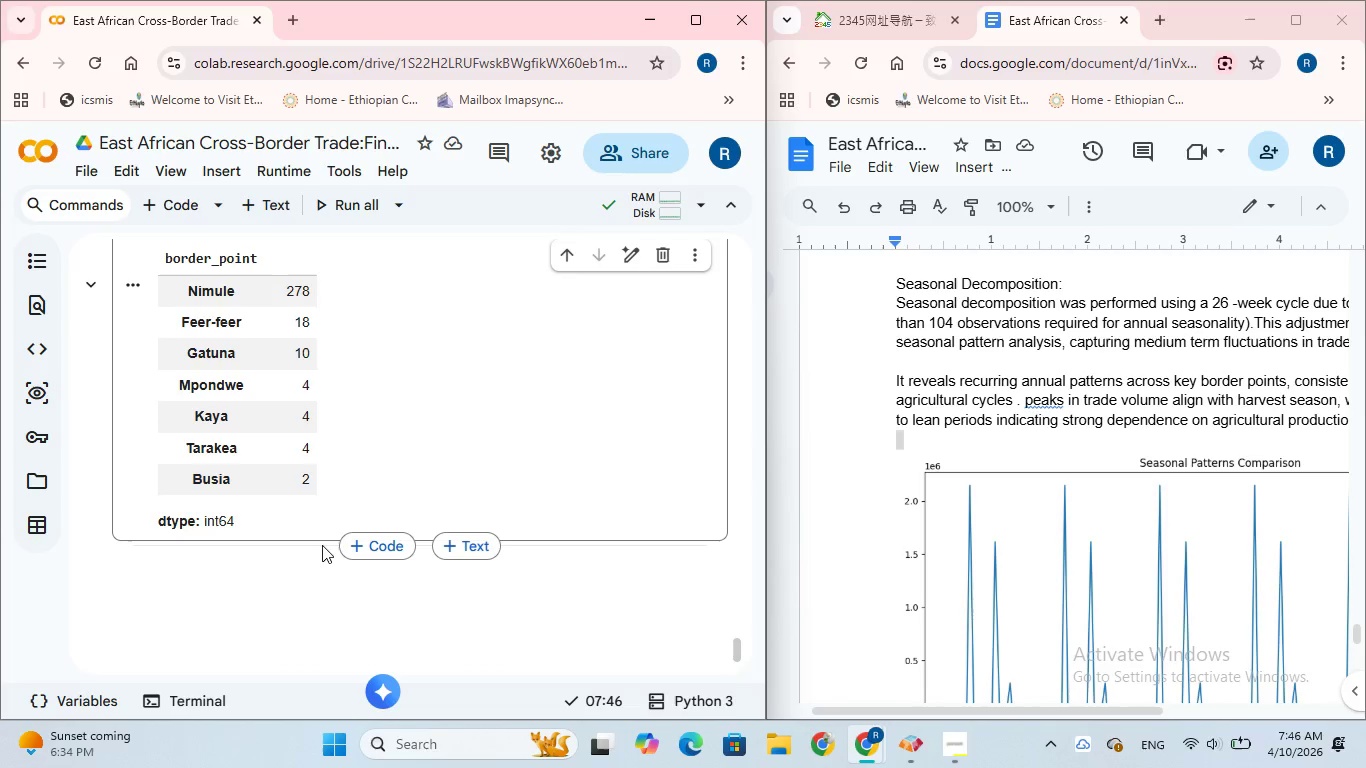 
left_click([364, 545])
 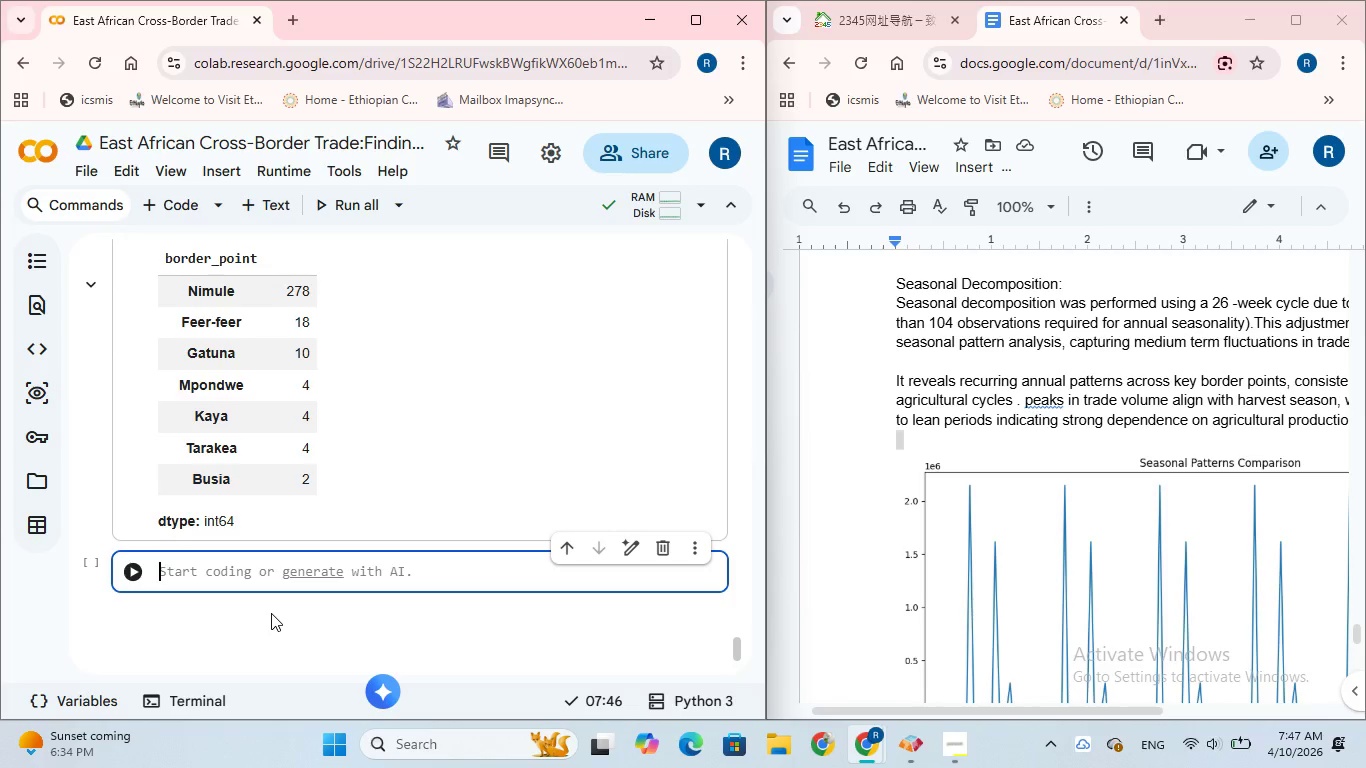 
wait(12.31)
 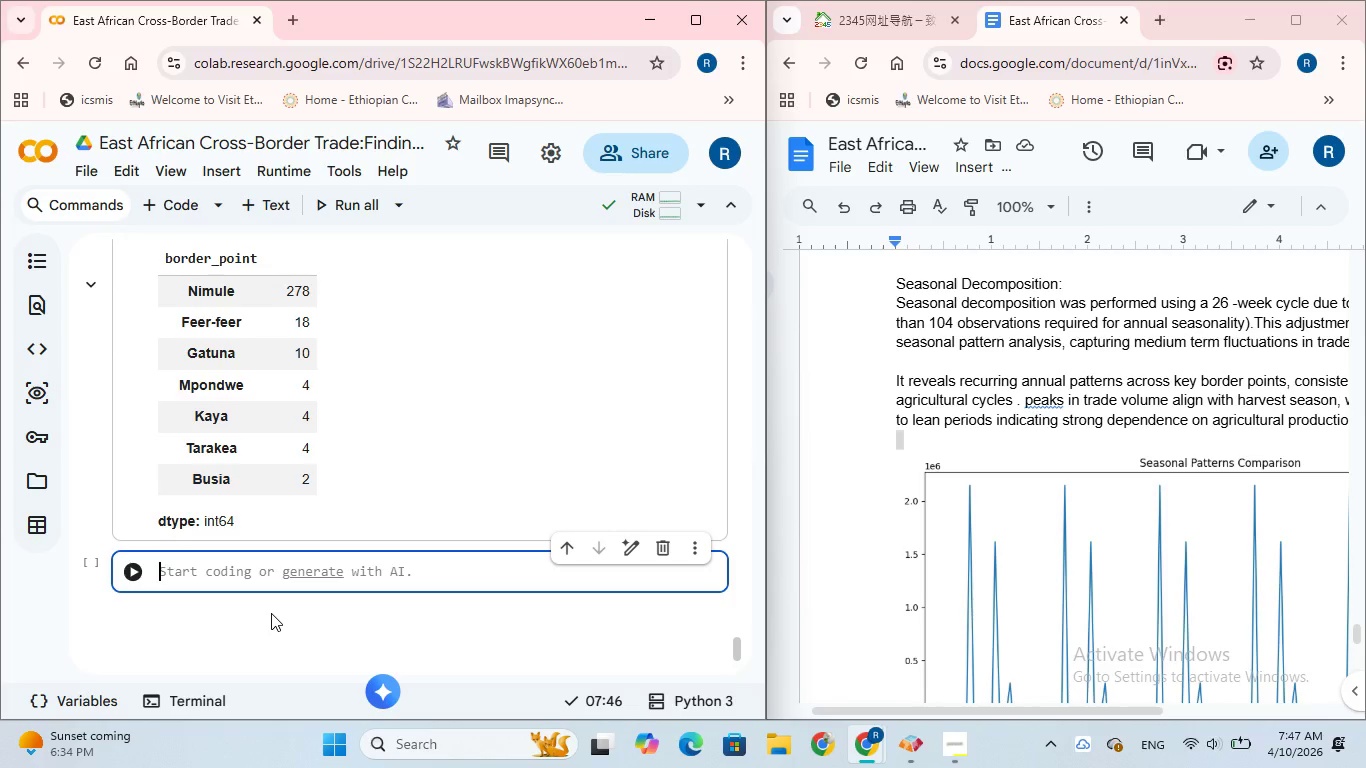 
type(border = 'Nimule)
 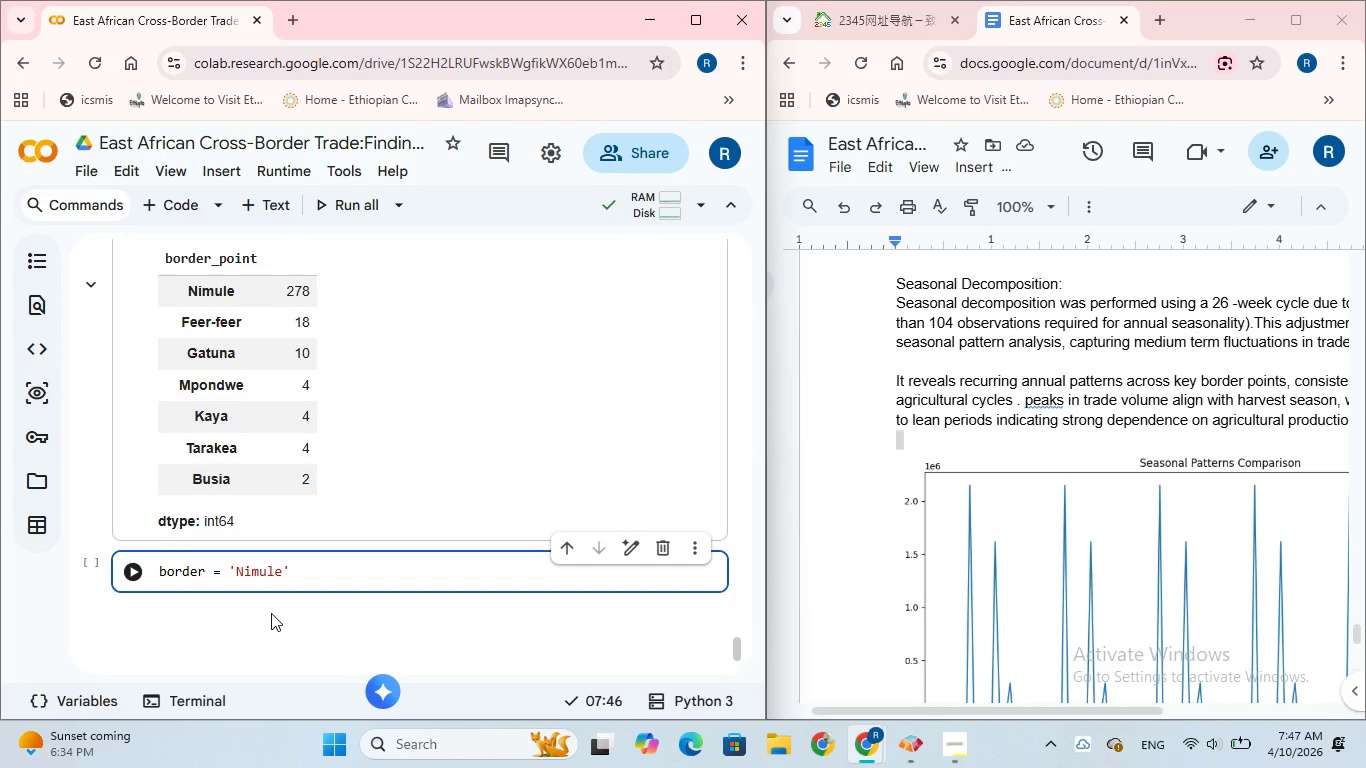 
key(ArrowRight)
 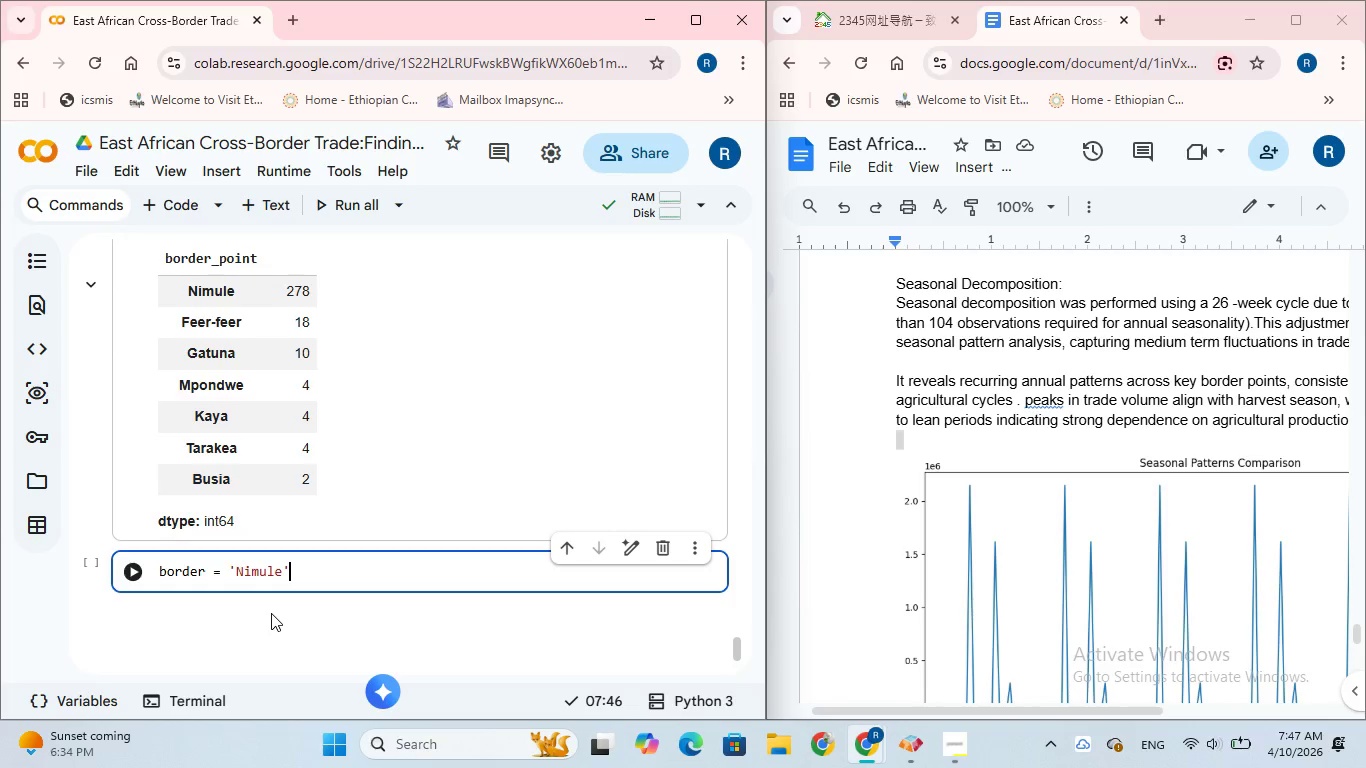 
type( #as an example)
 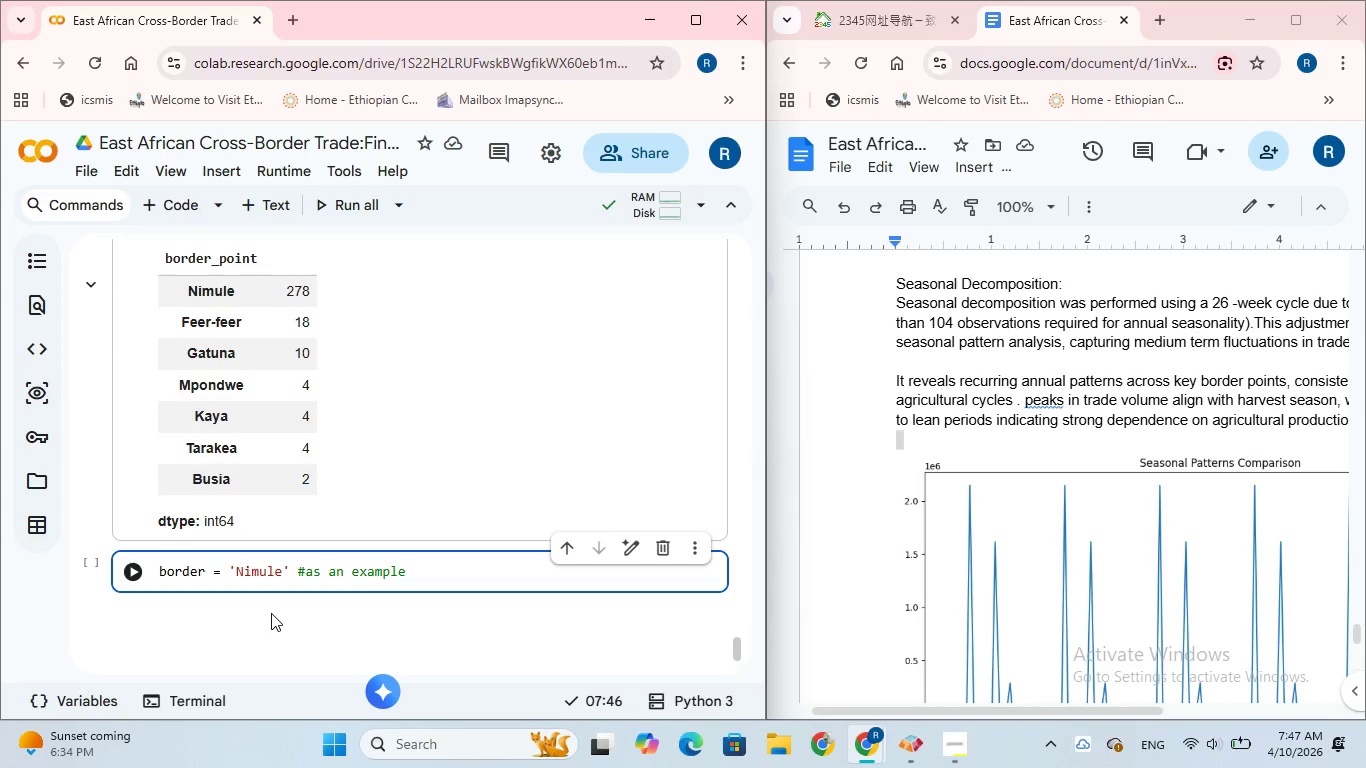 
key(Enter)
 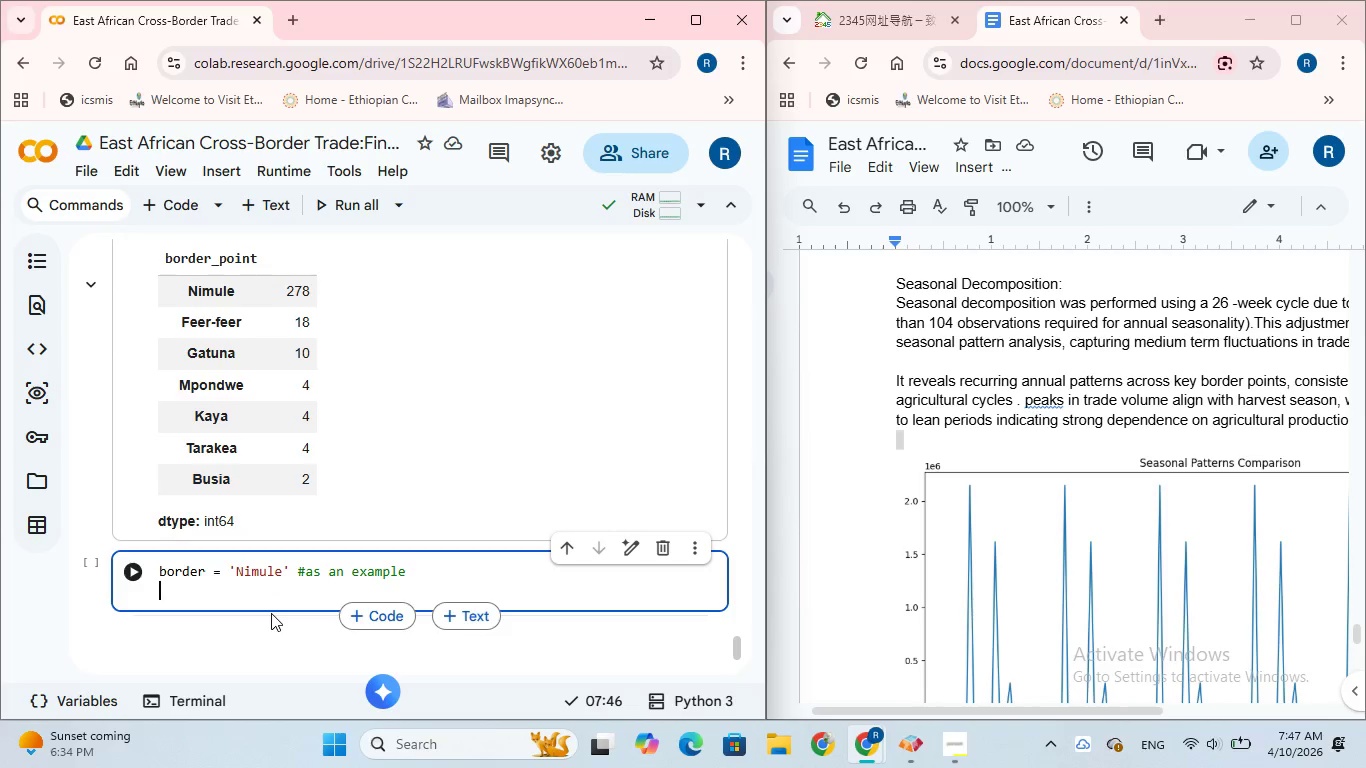 
type(df_border = df[)
 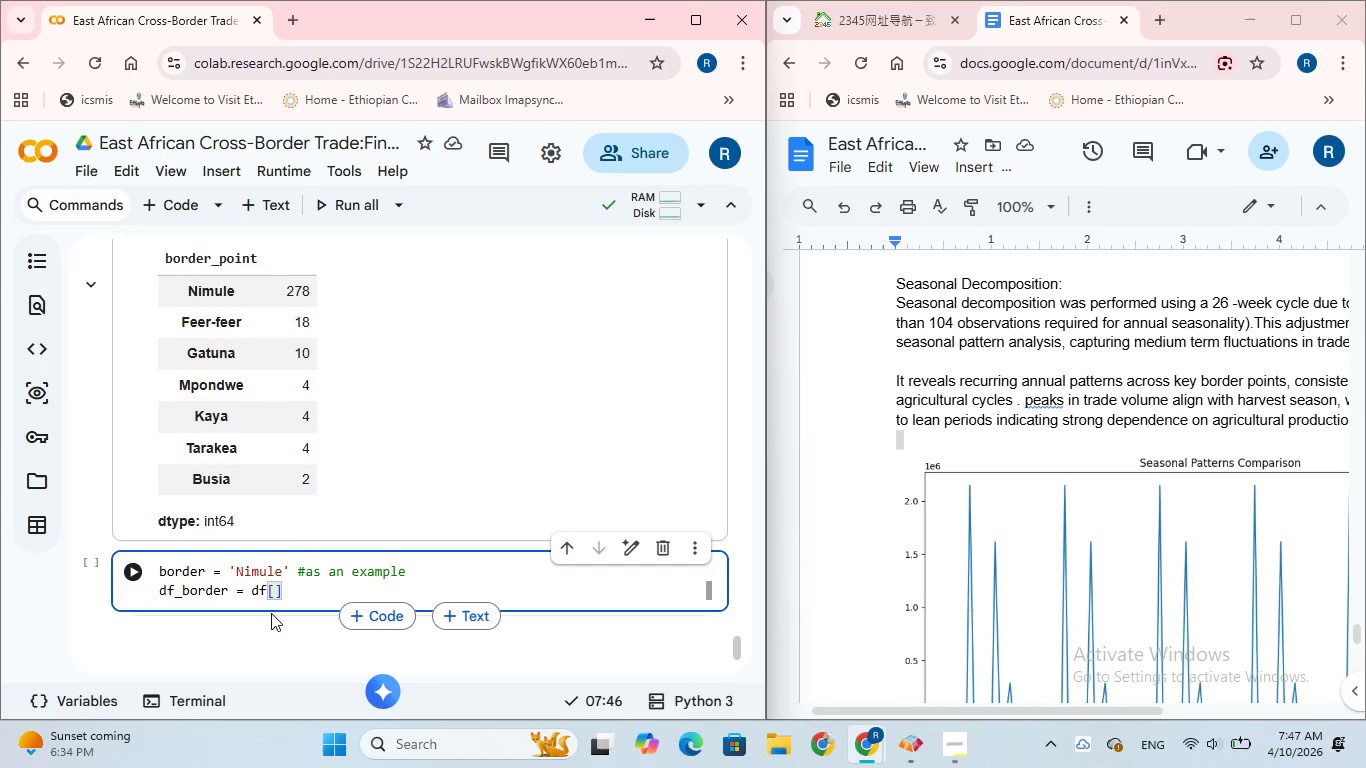 
type((df)
 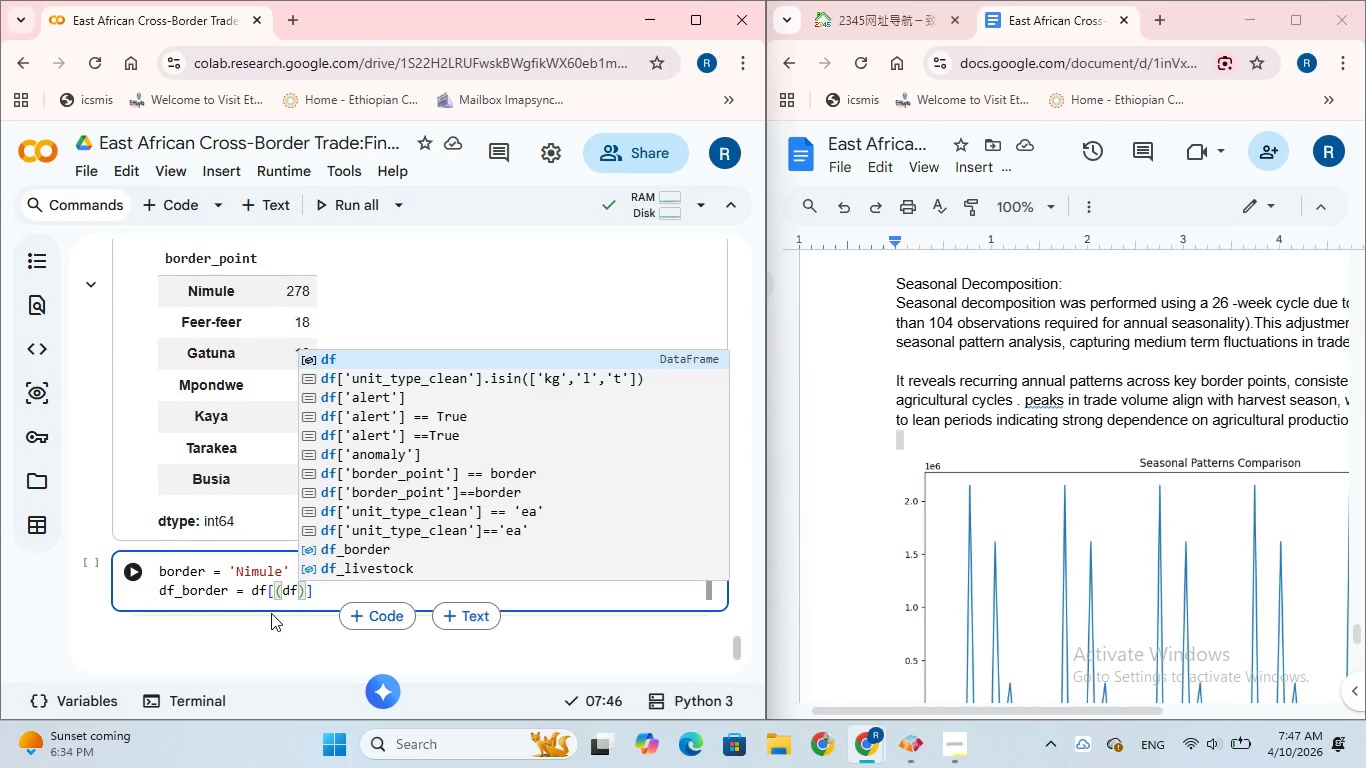 
type(['border)
 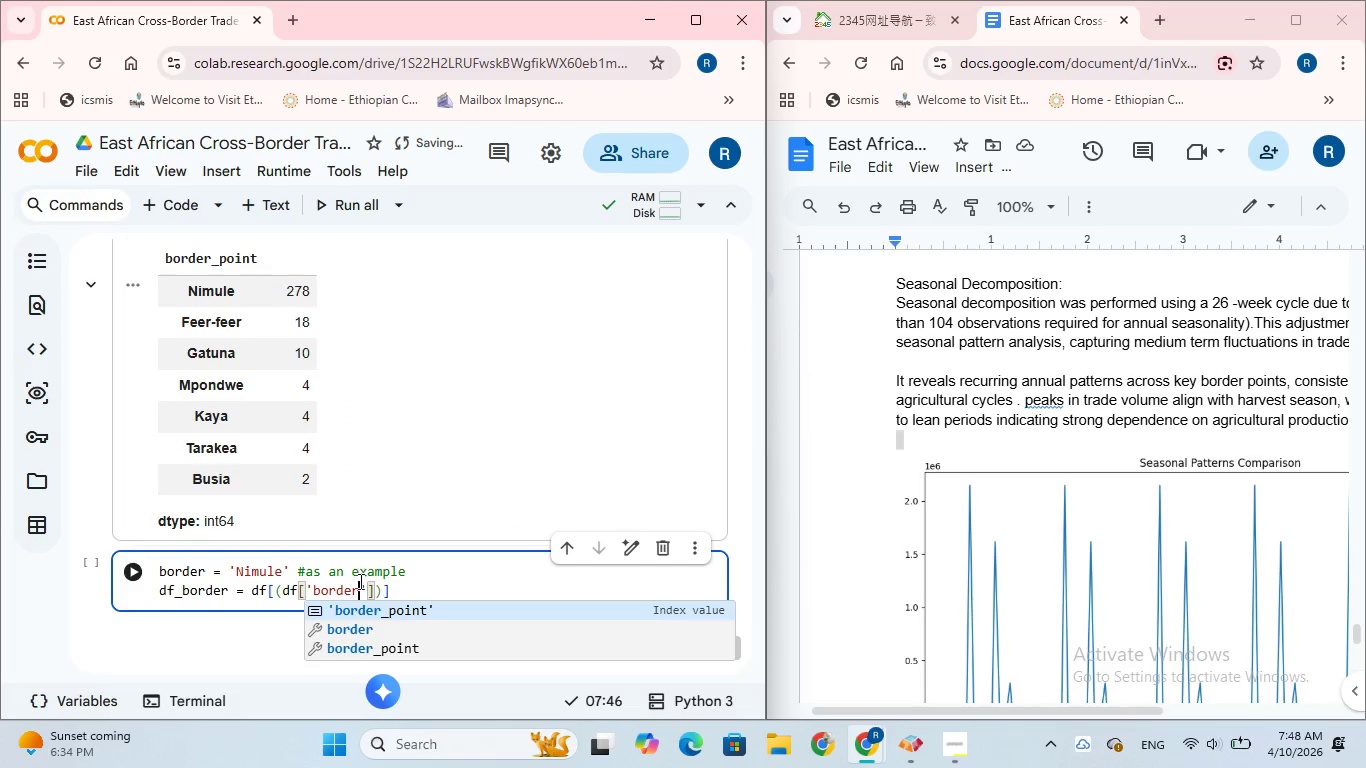 
left_click([359, 610])
 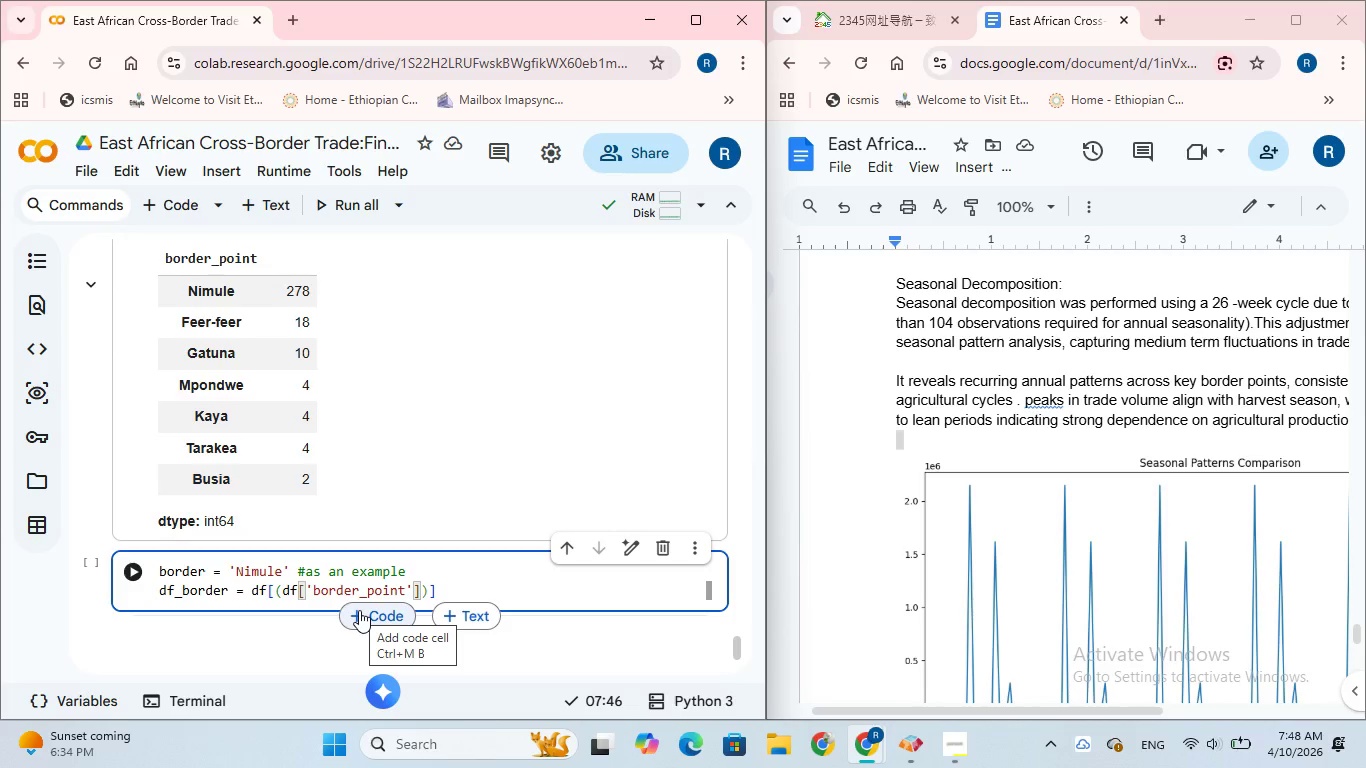 
wait(7.67)
 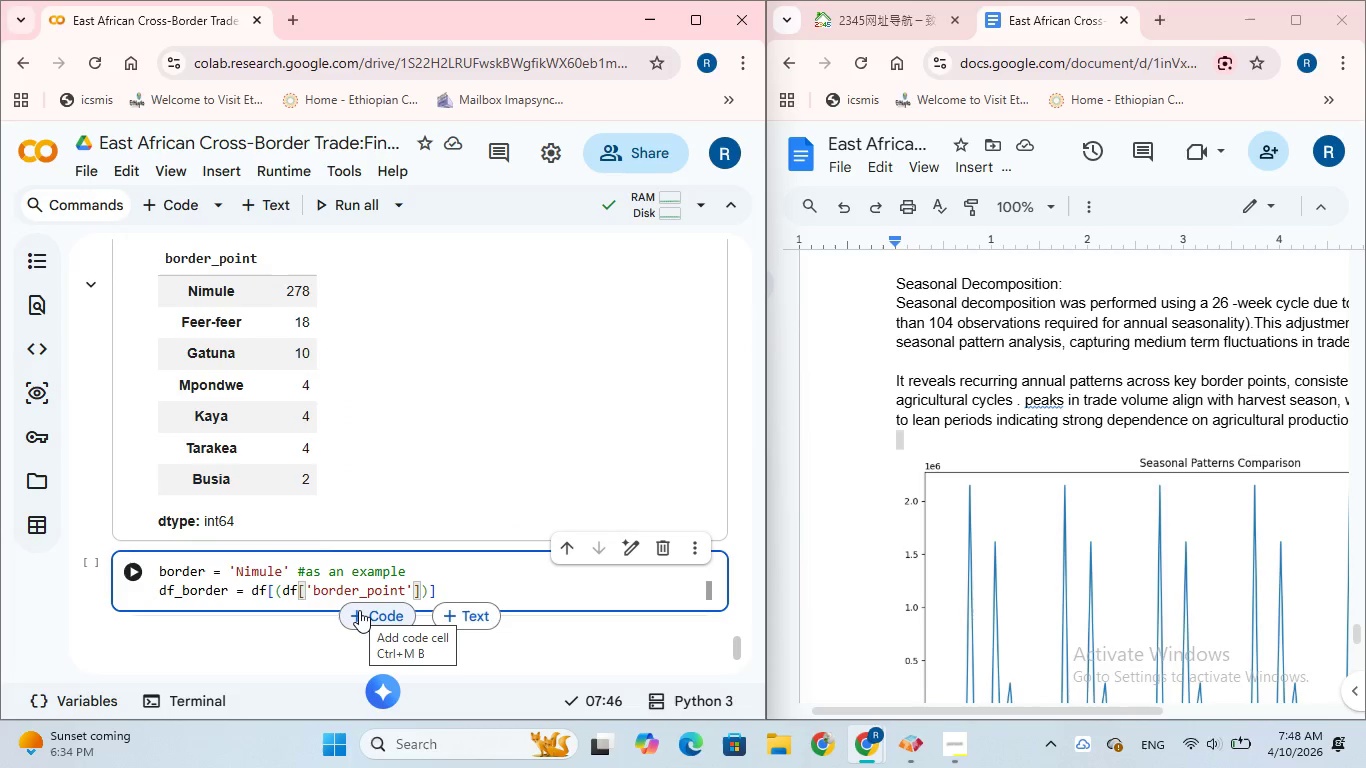 
key(ArrowRight)
 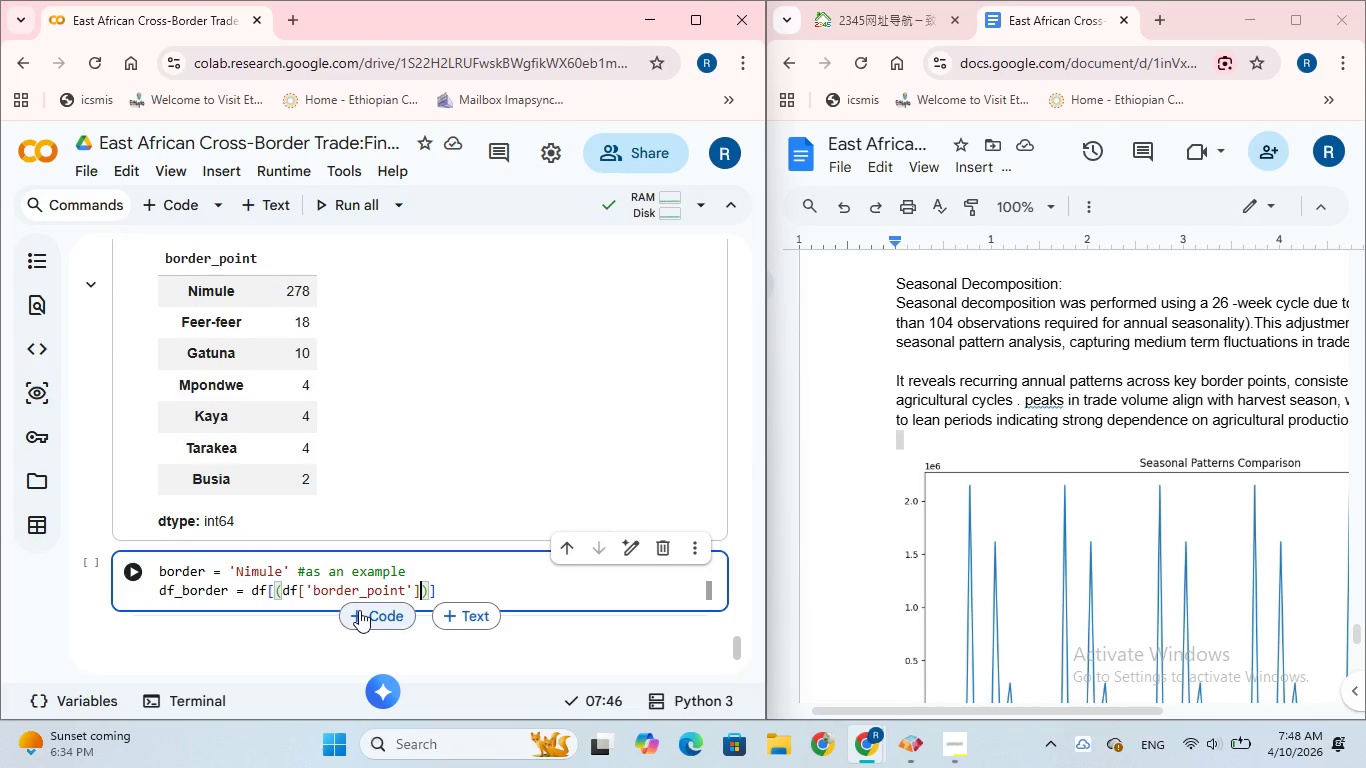 
type(==border)
 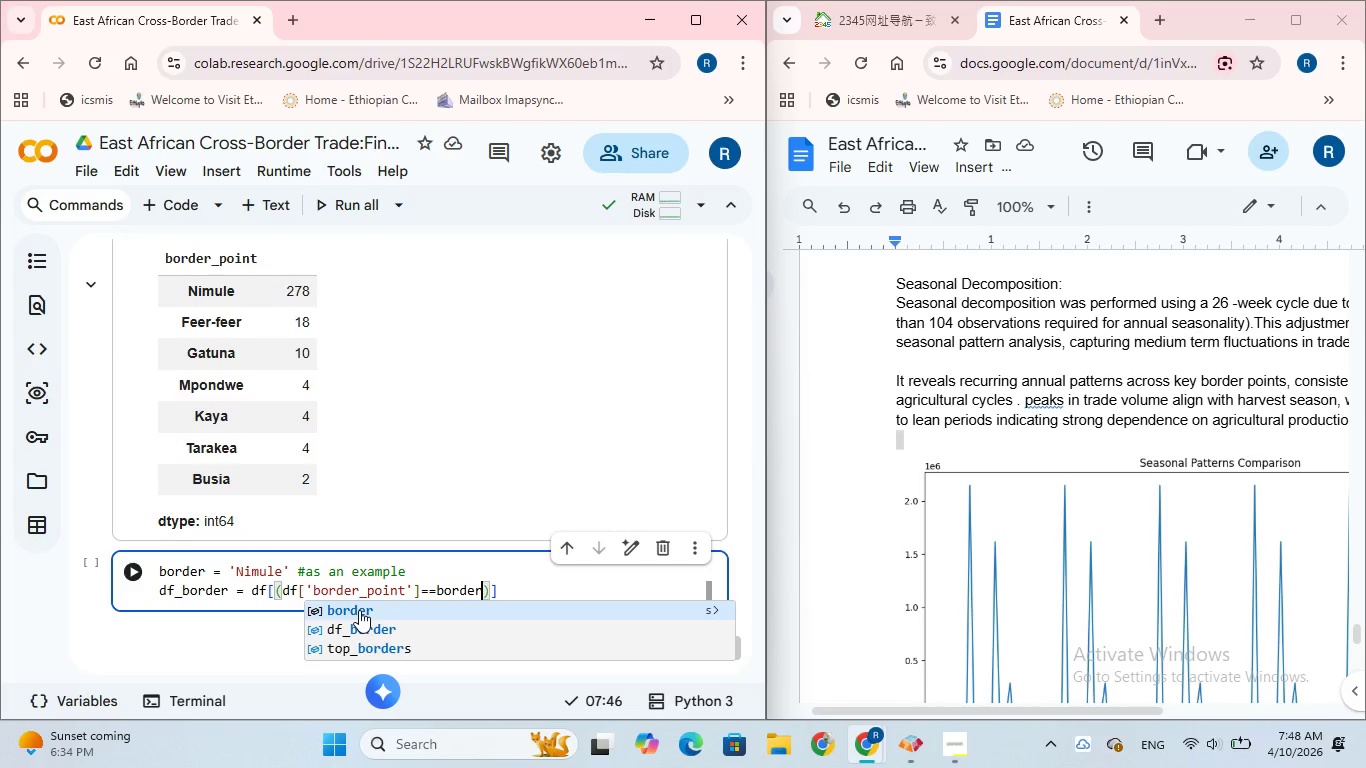 
key(ArrowRight)
 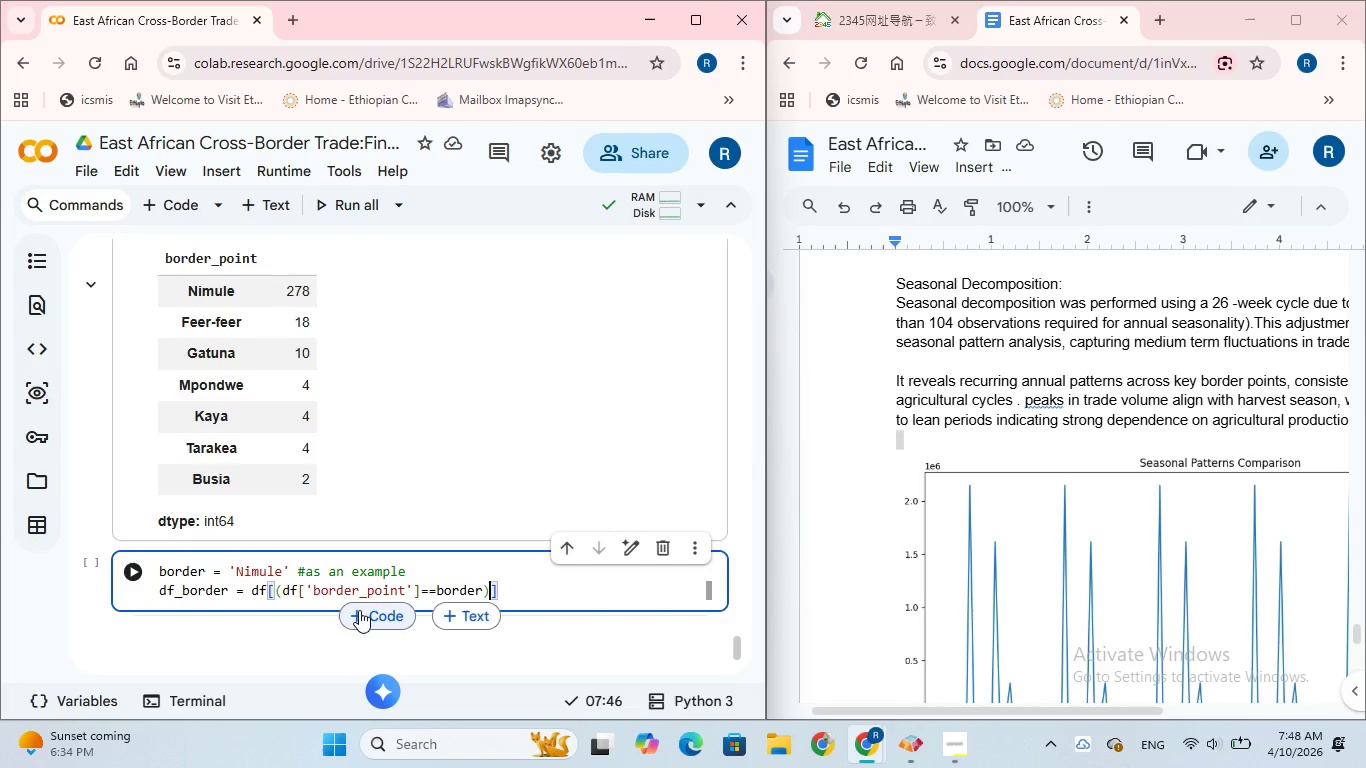 
type( &&)
 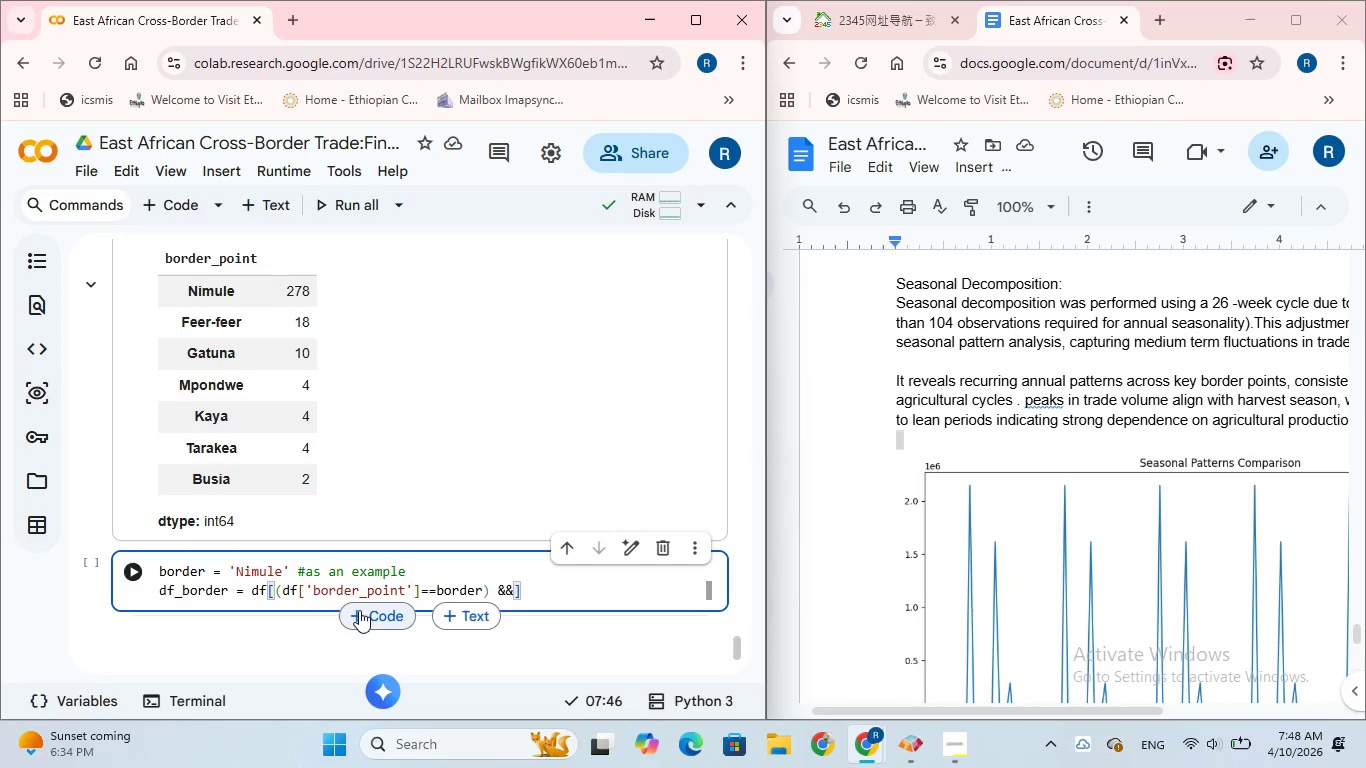 
key(Backspace)
 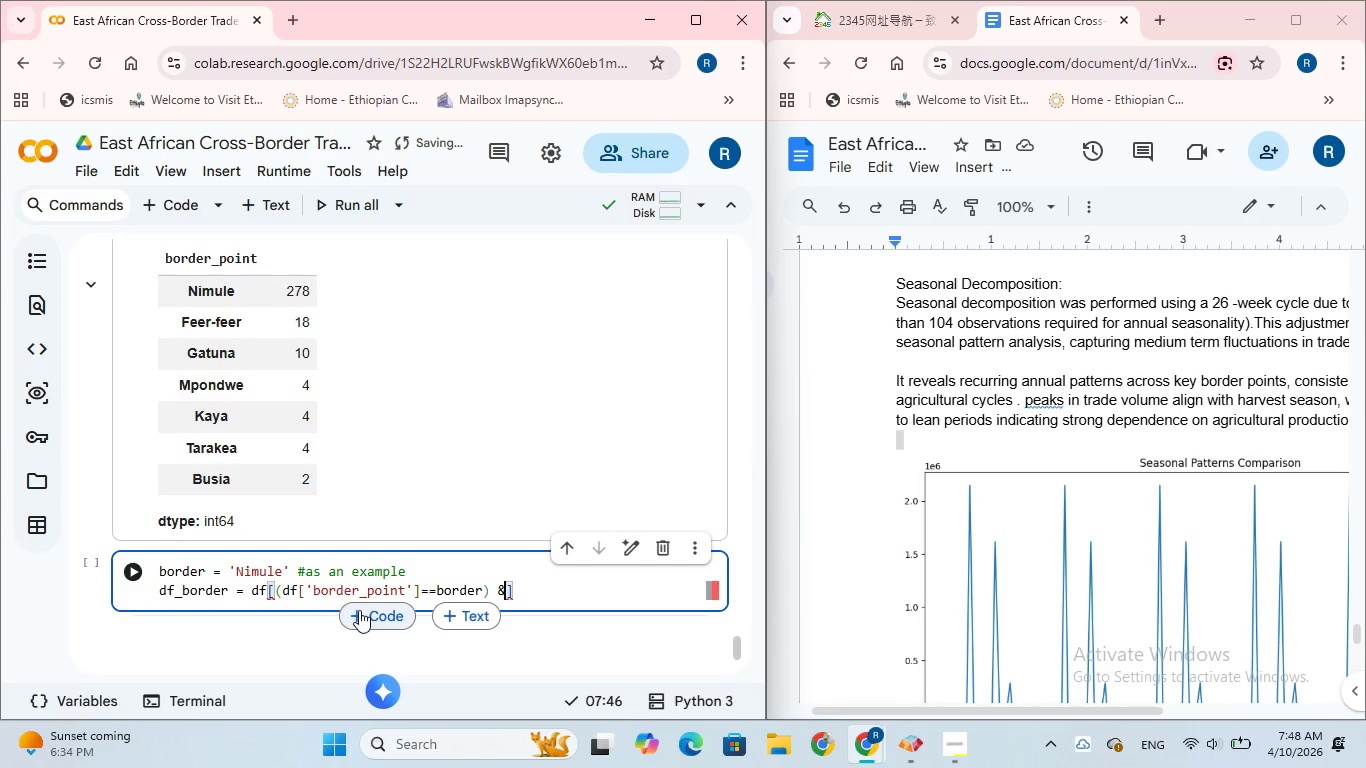 
wait(5.3)
 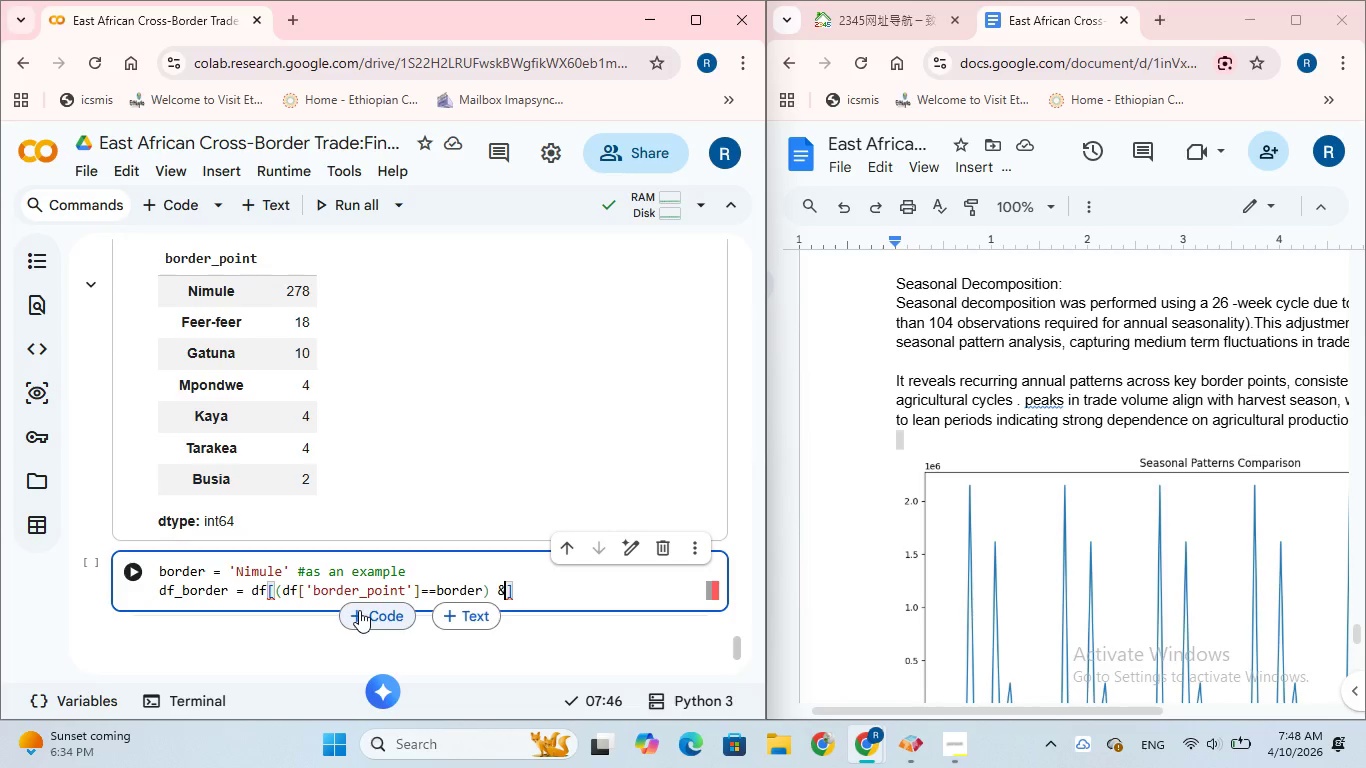 
key(Space)
 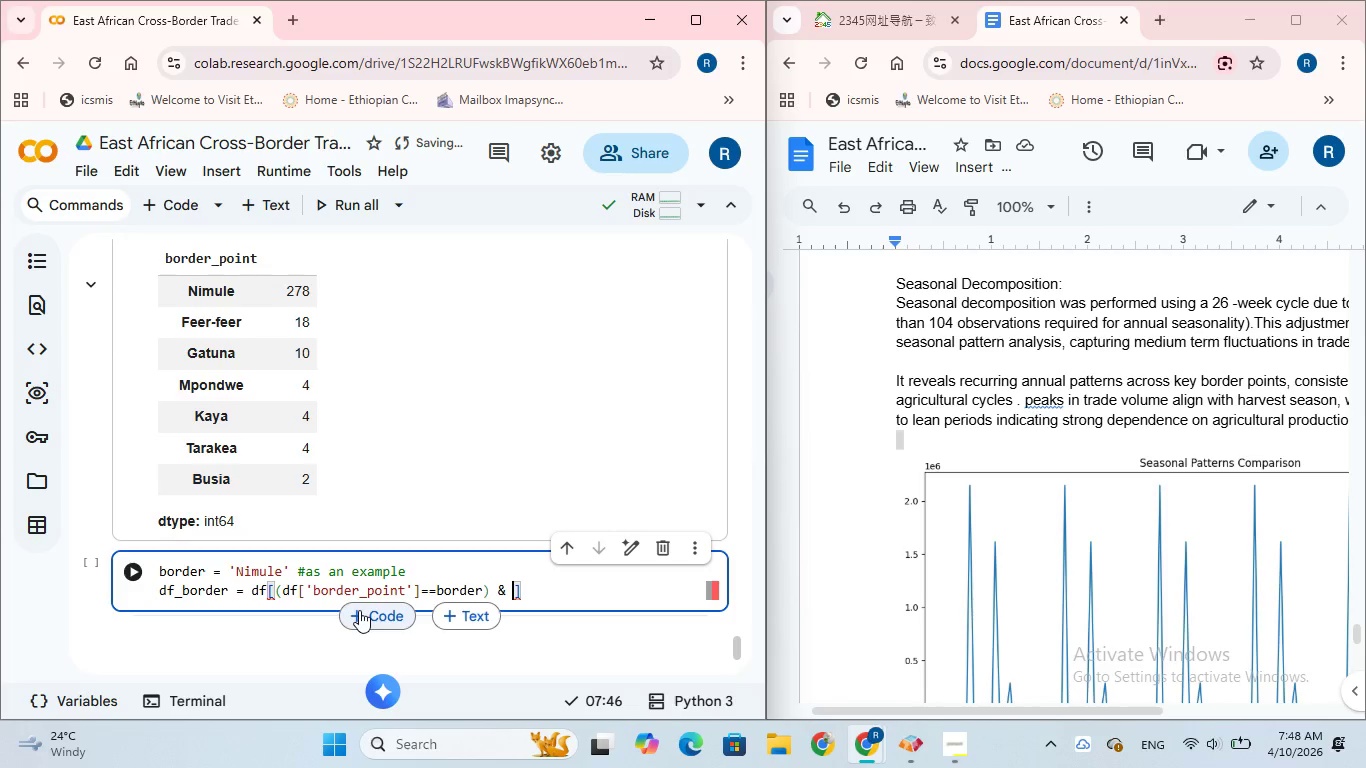 
type((df['alert)
 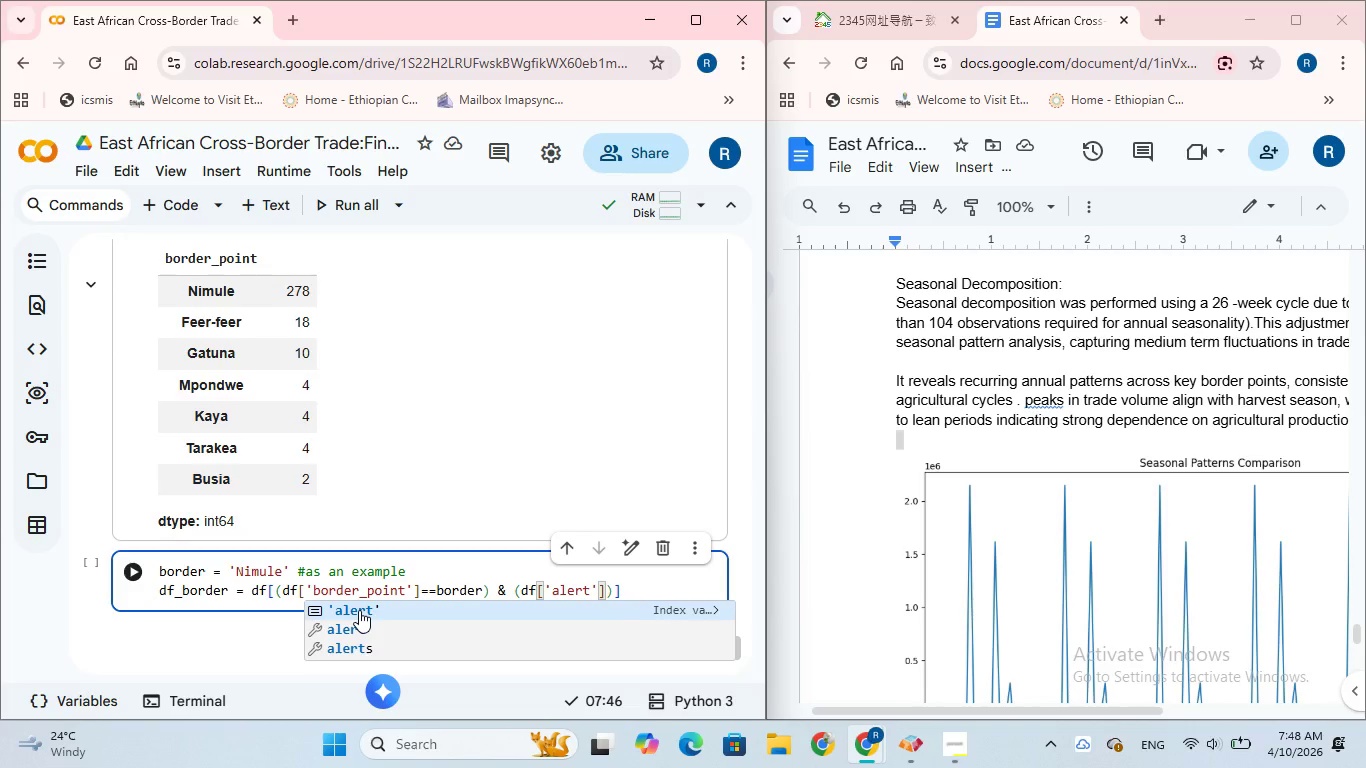 
key(ArrowRight)
 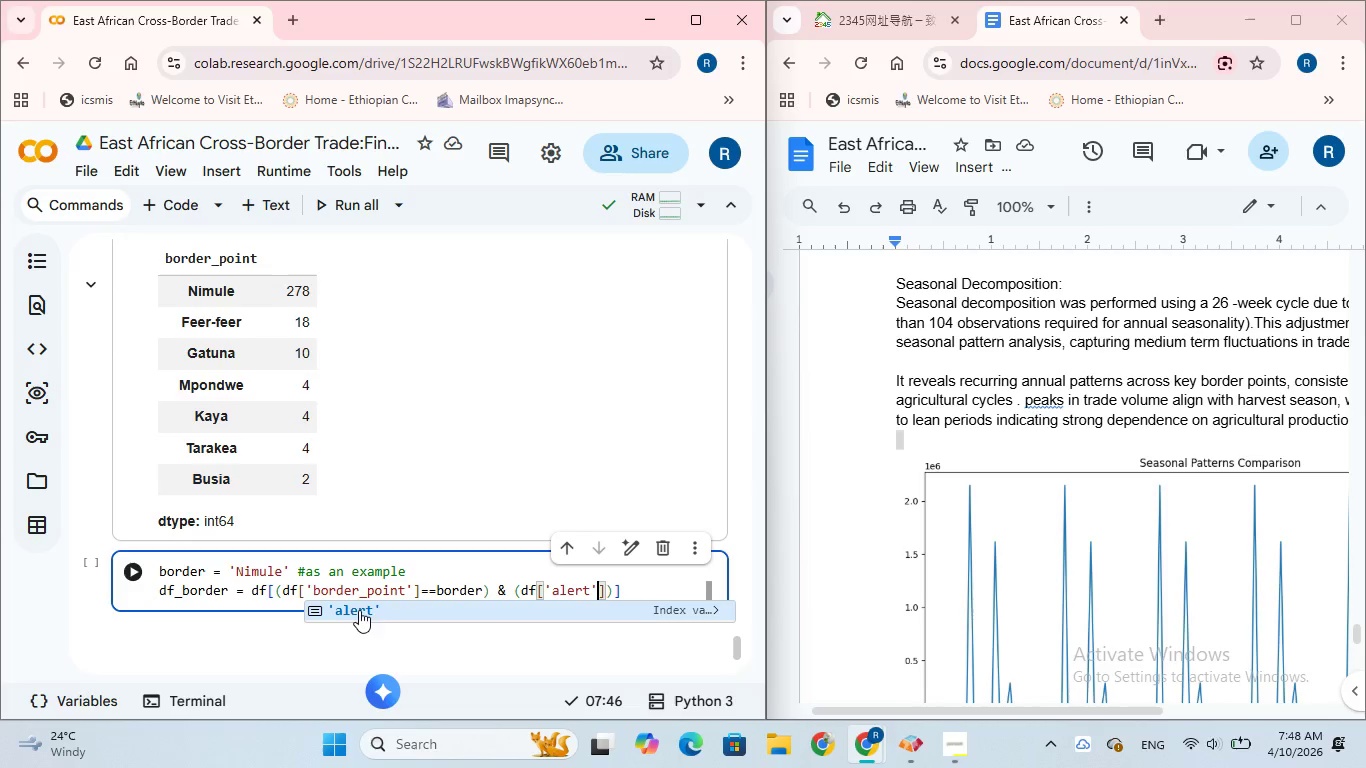 
key(ArrowRight)
 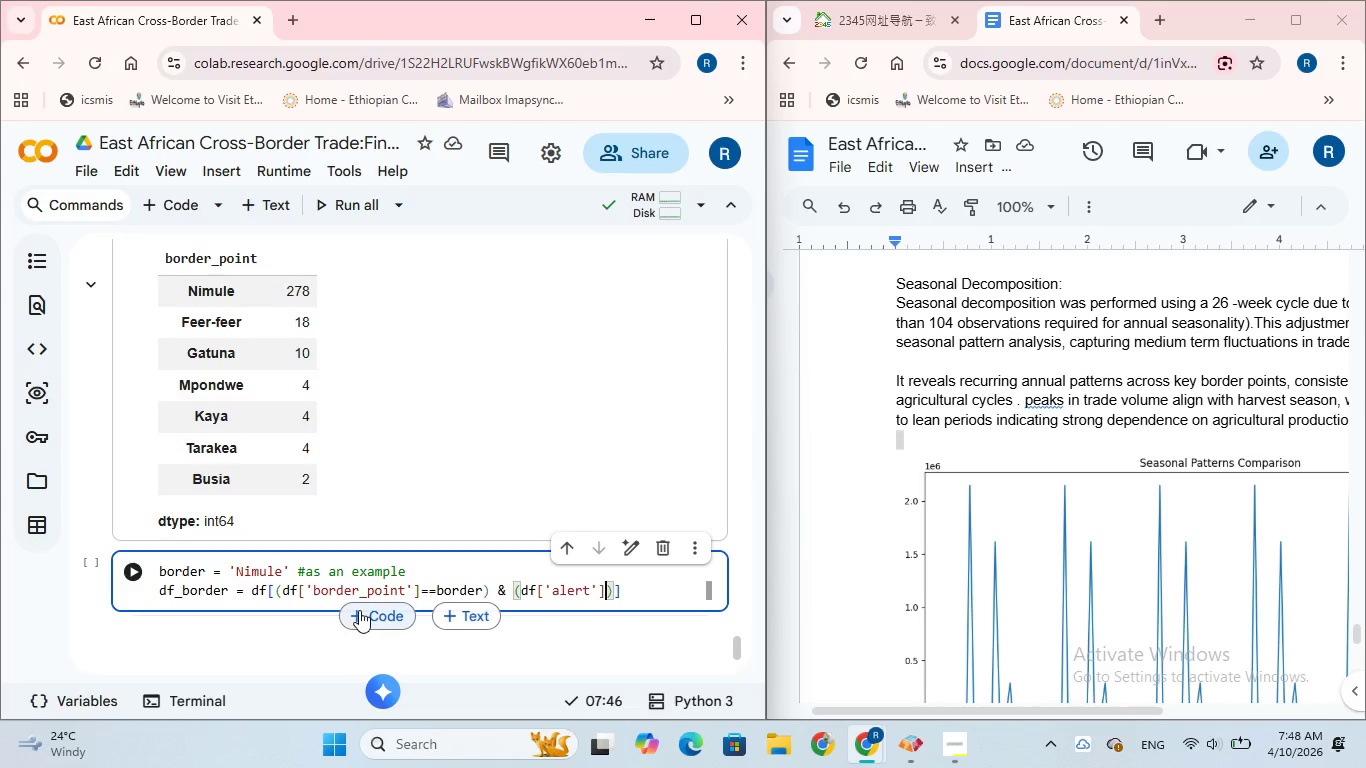 
key(ArrowRight)
 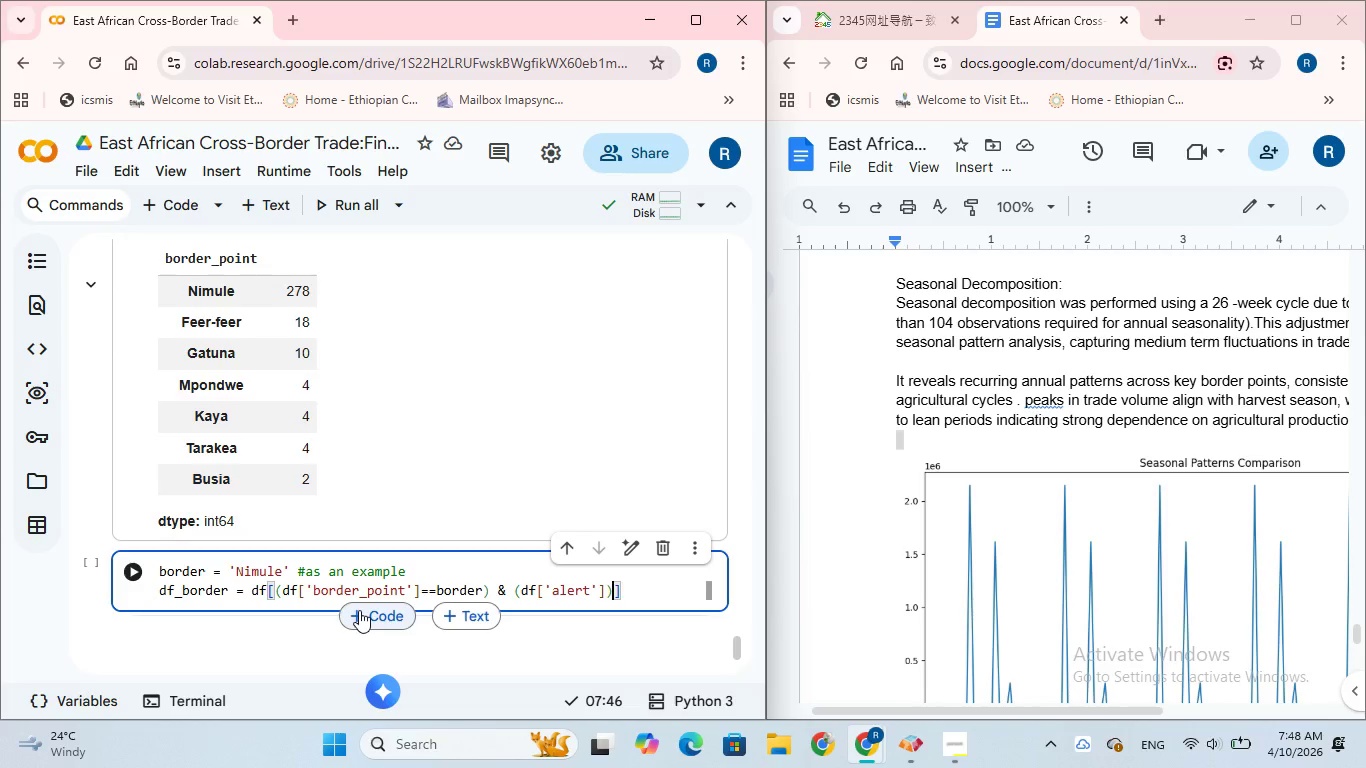 
key(ArrowRight)
 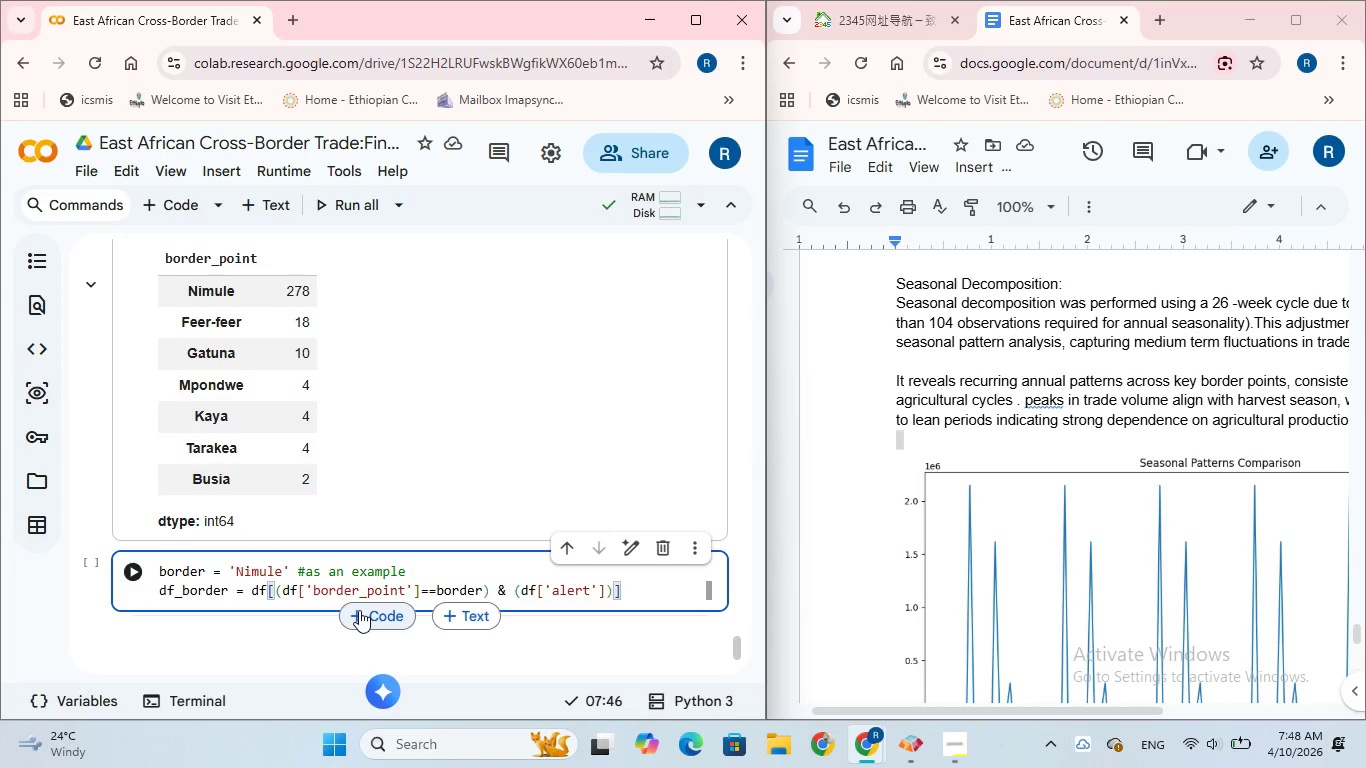 
wait(7.36)
 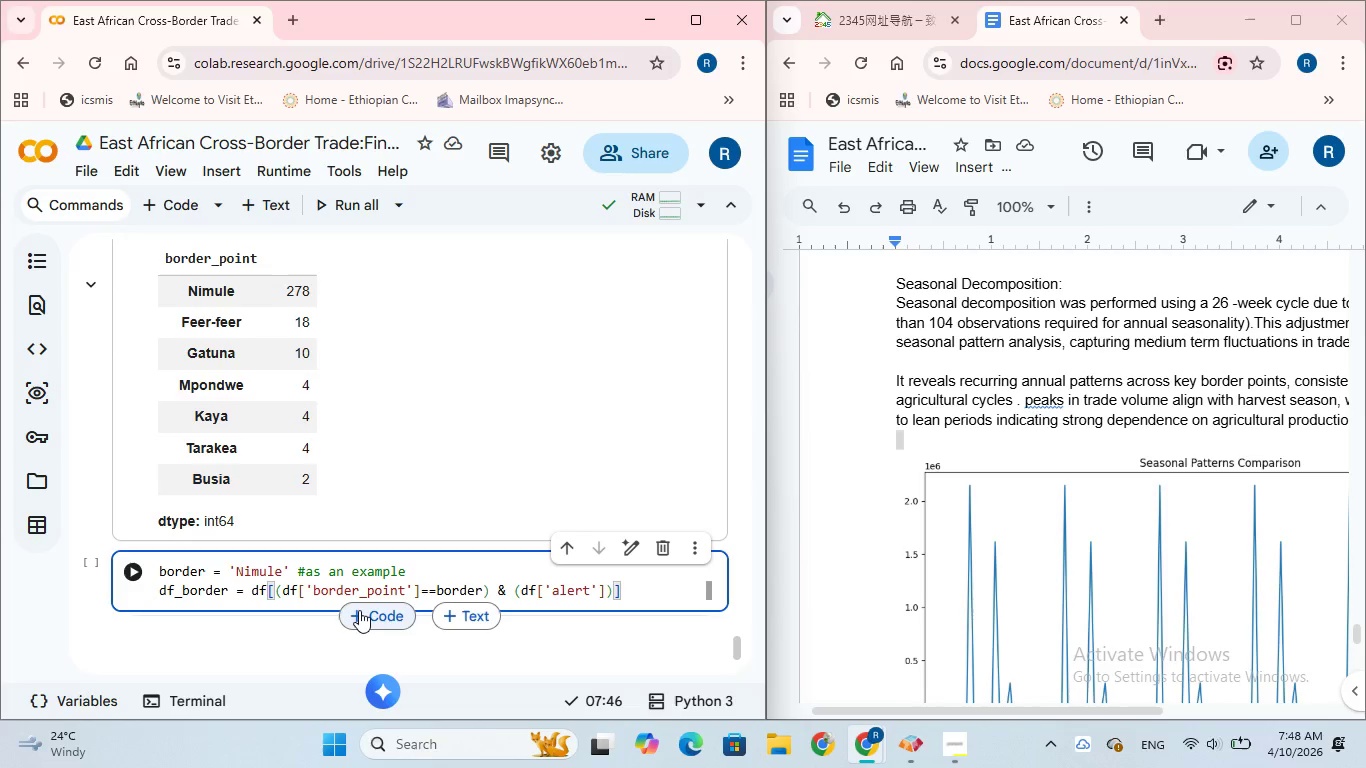 
key(ArrowLeft)
 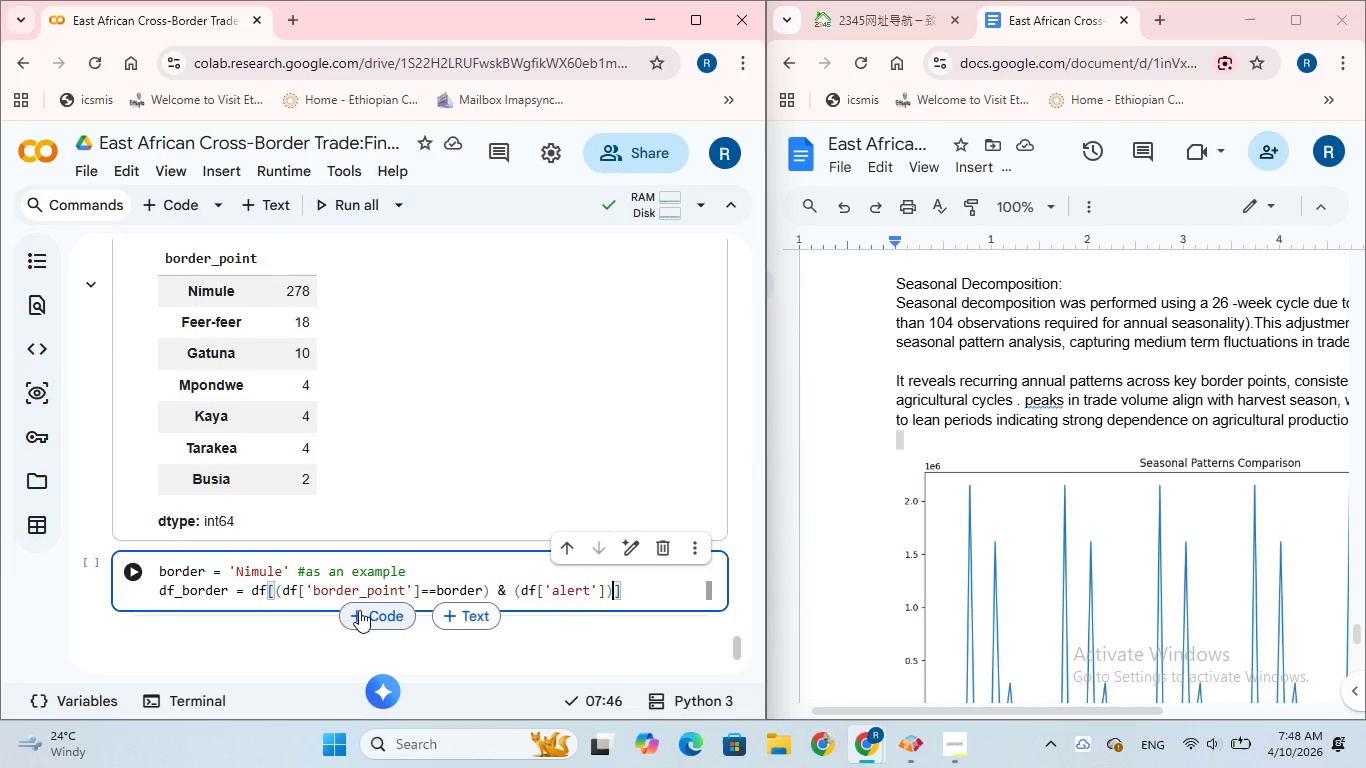 
key(ArrowLeft)
 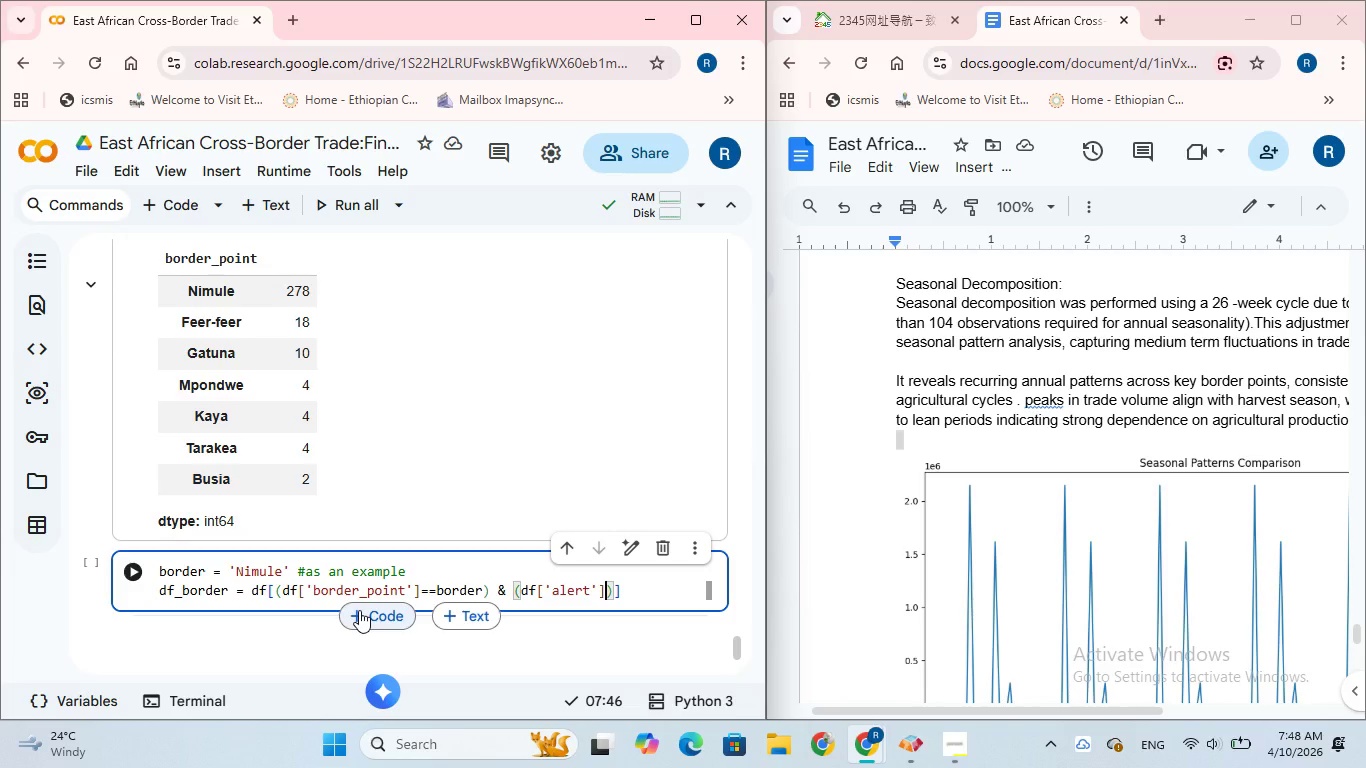 
type( -)
key(Backspace)
type(== True)
 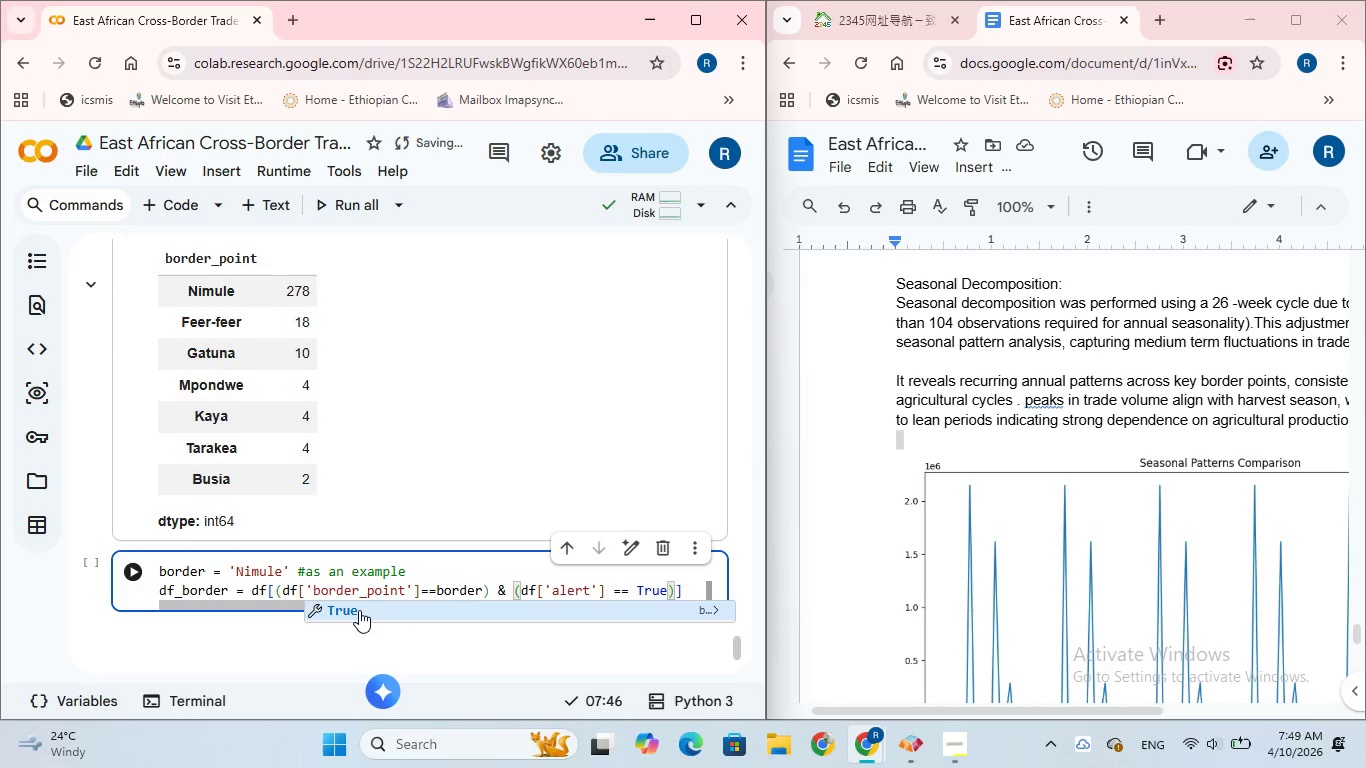 
wait(8.64)
 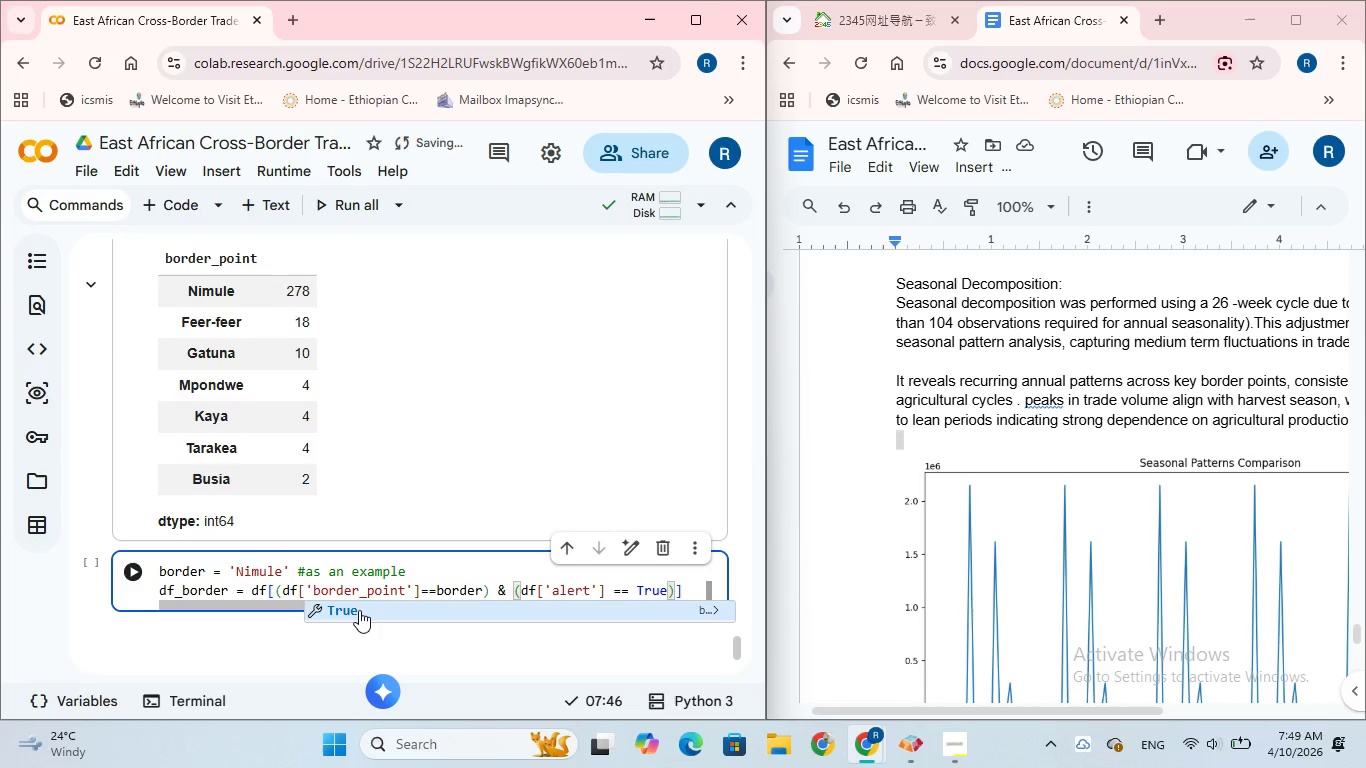 
left_click_drag(start_coordinate=[267, 603], to_coordinate=[597, 633])
 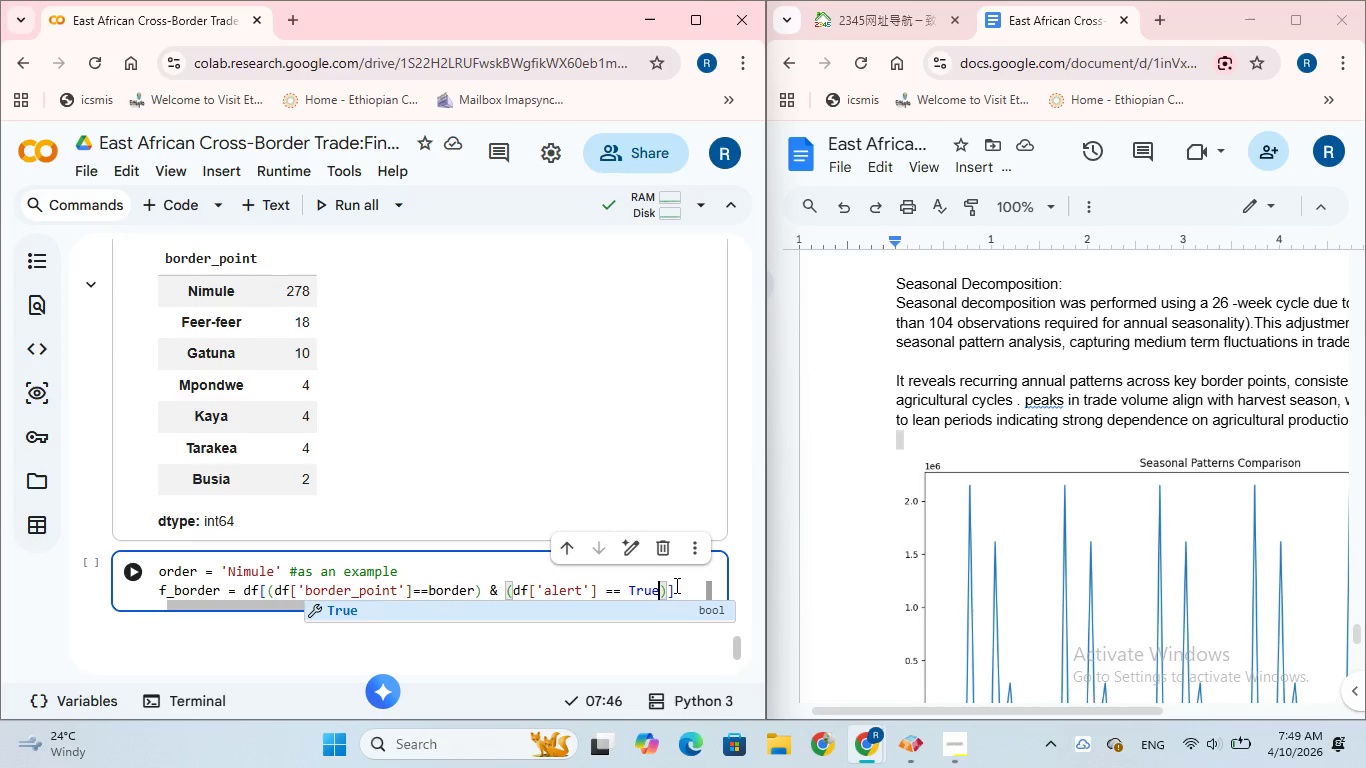 
left_click([675, 586])
 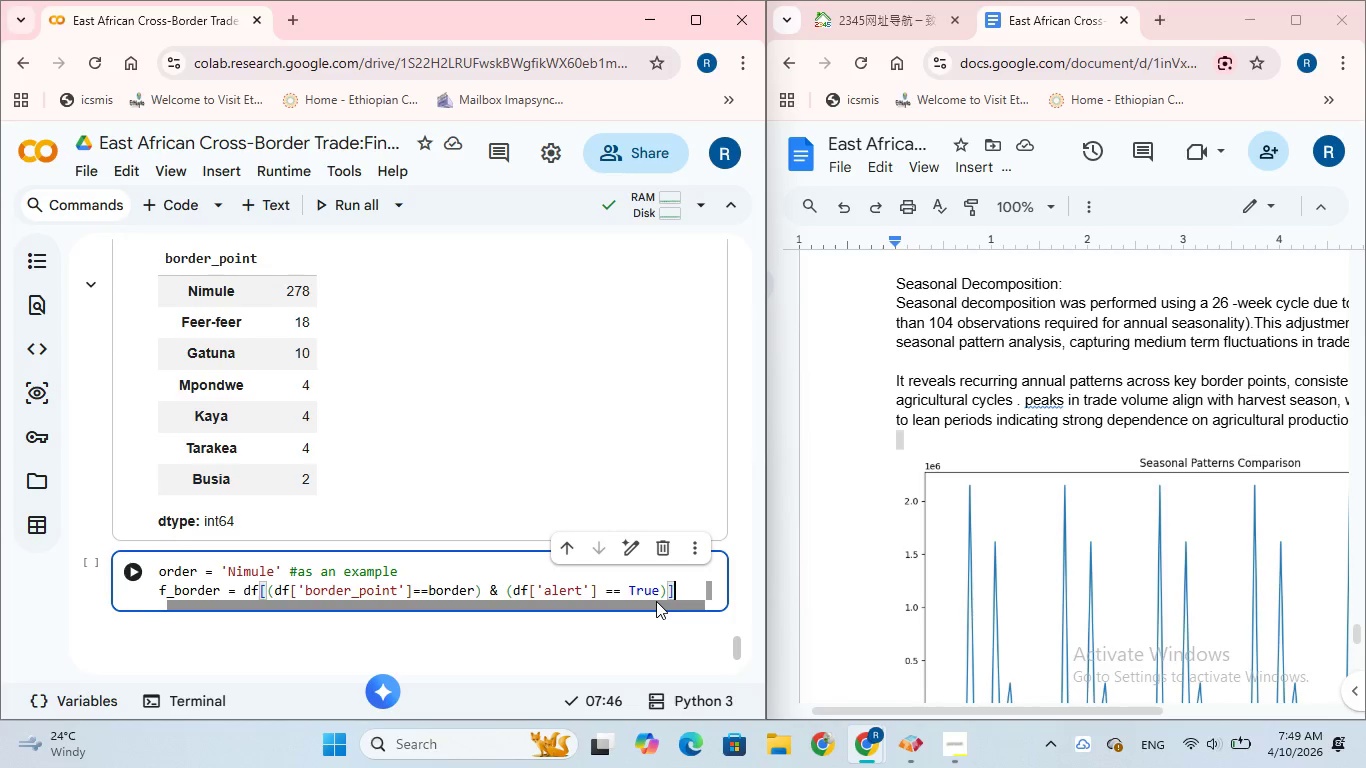 
key(Enter)
 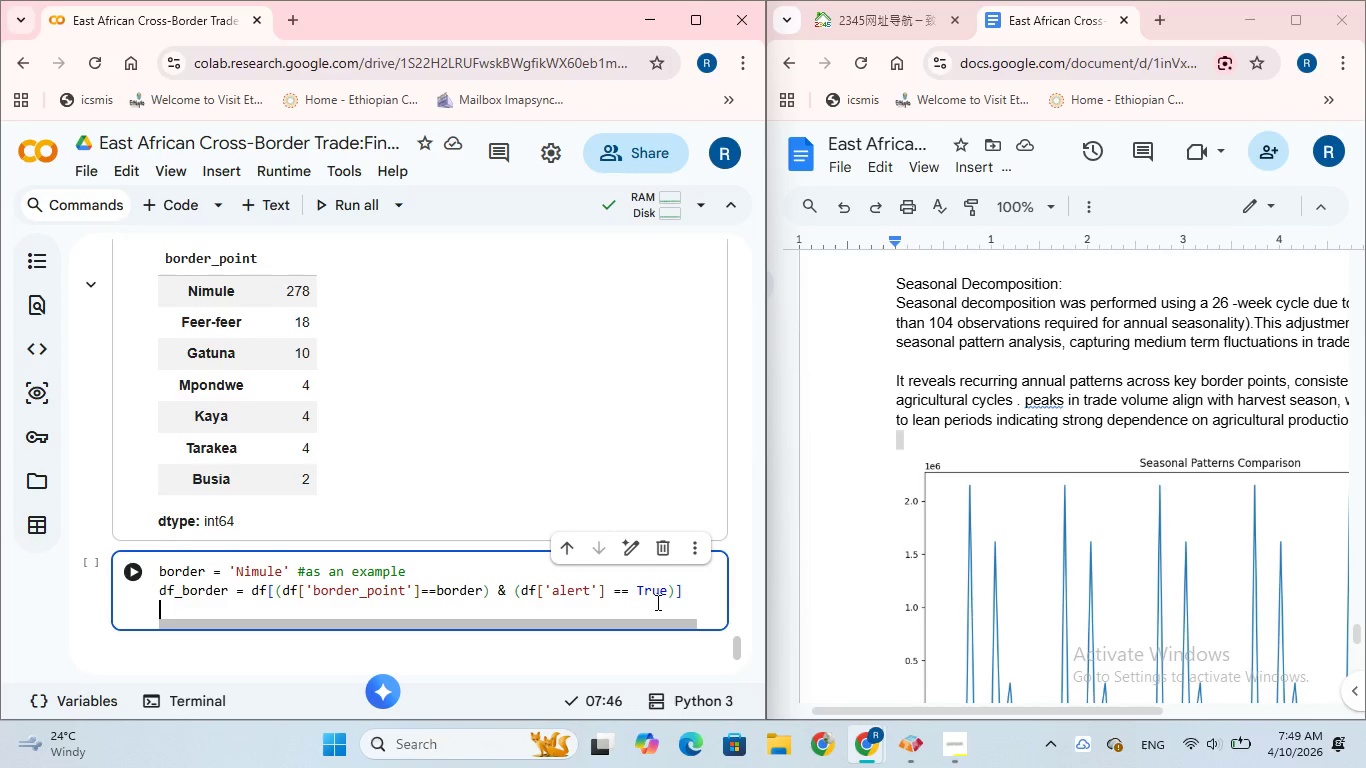 
type(df_Border = df_border.sort_values)
 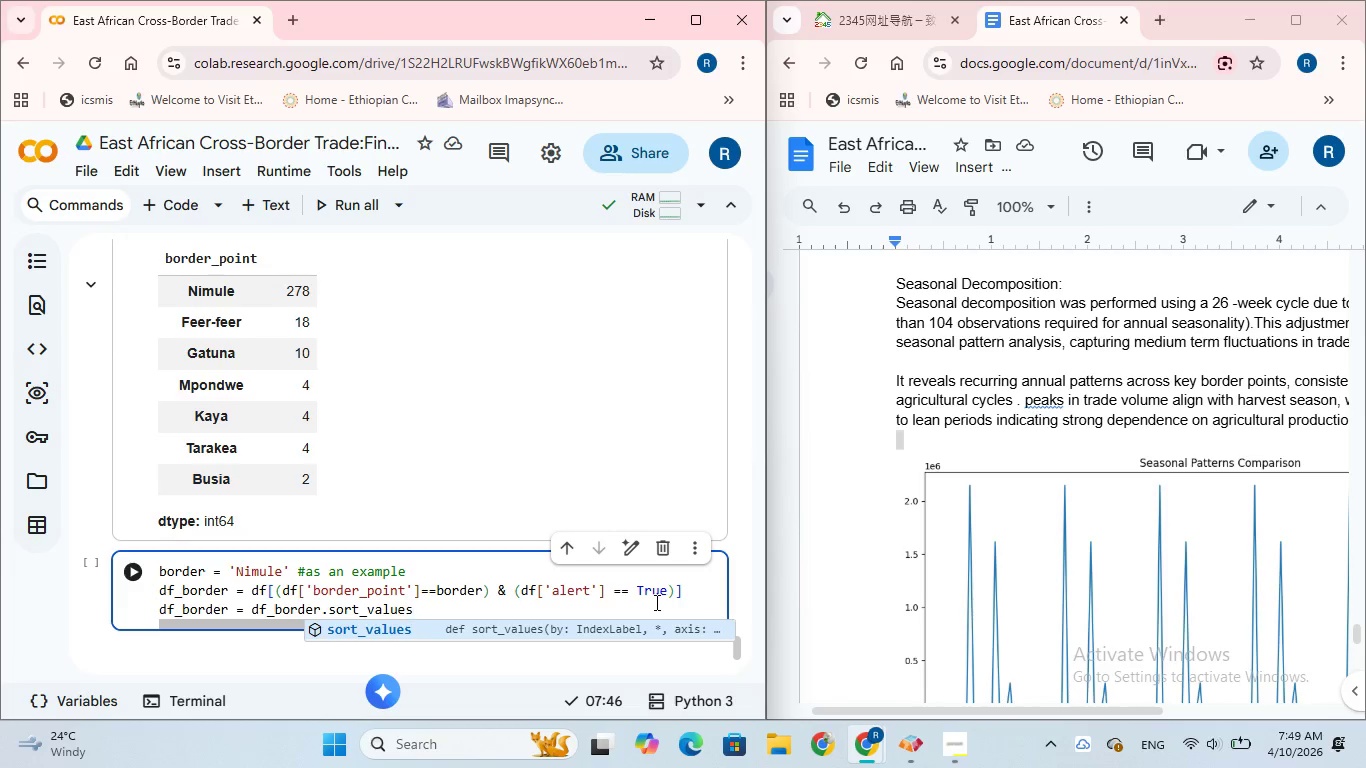 
type(('period_dte)
 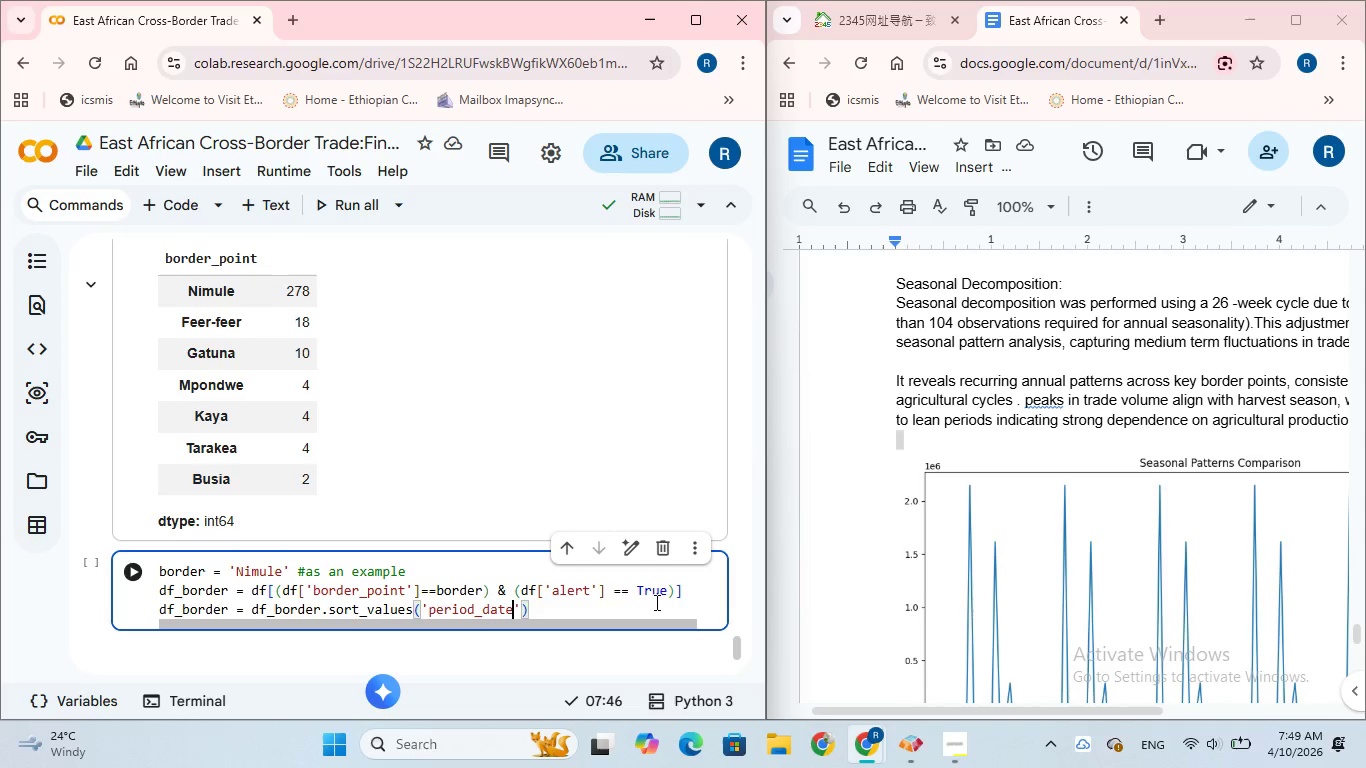 
 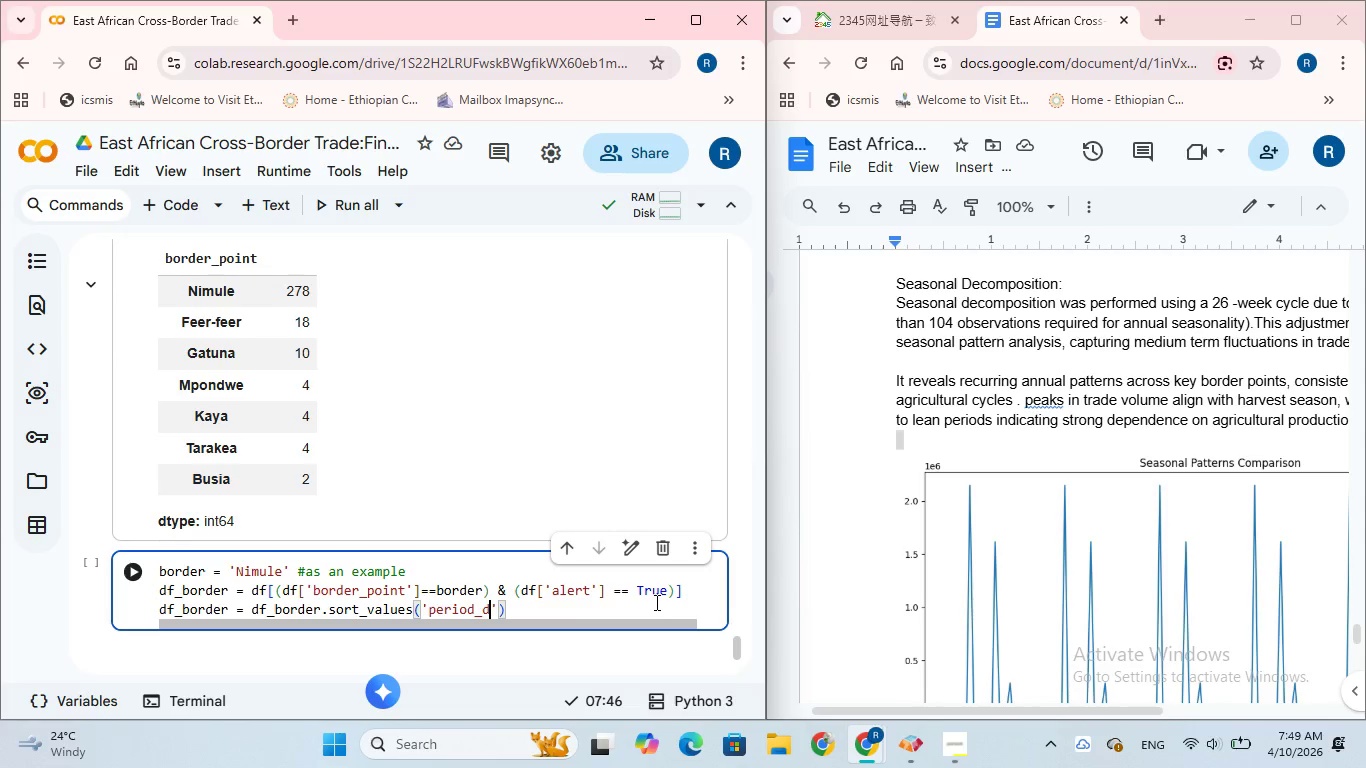 
hold_key(key=A, duration=0.47)
 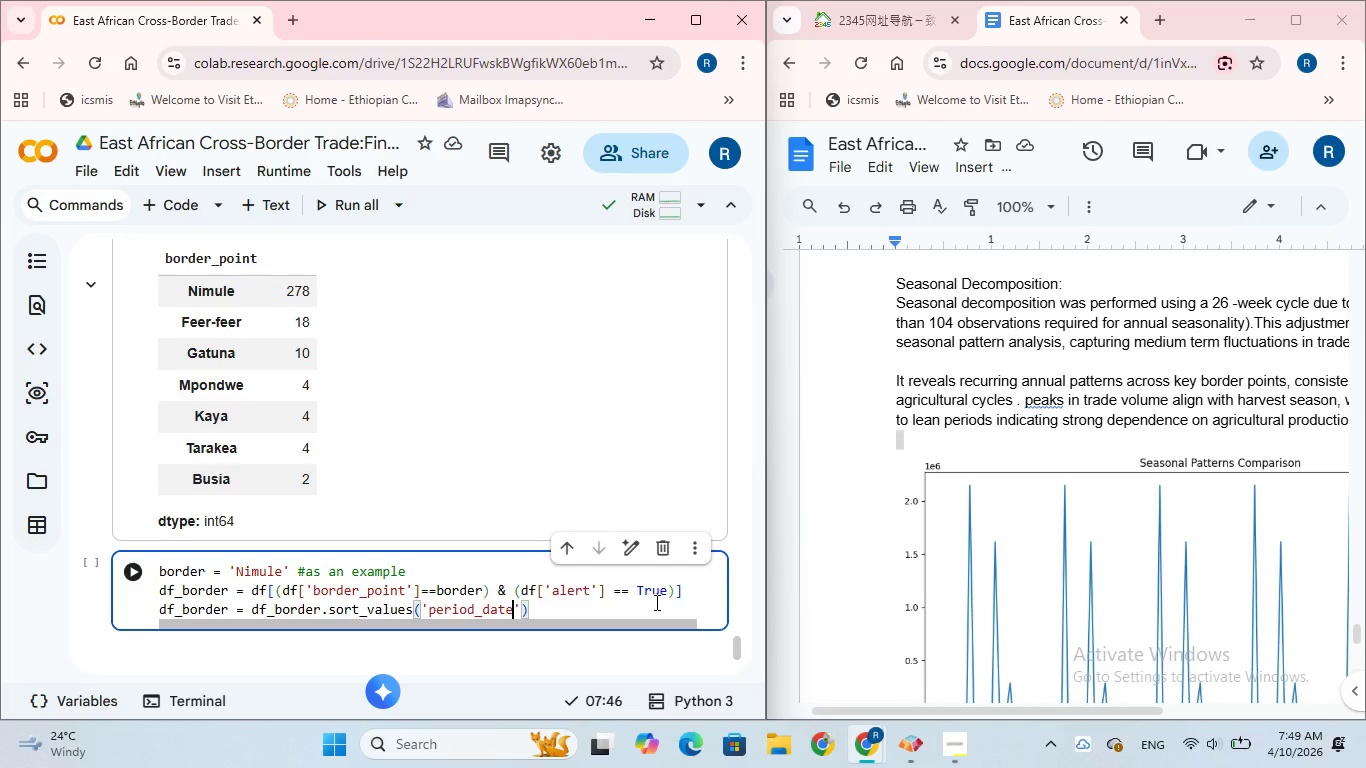 
key(ArrowRight)
 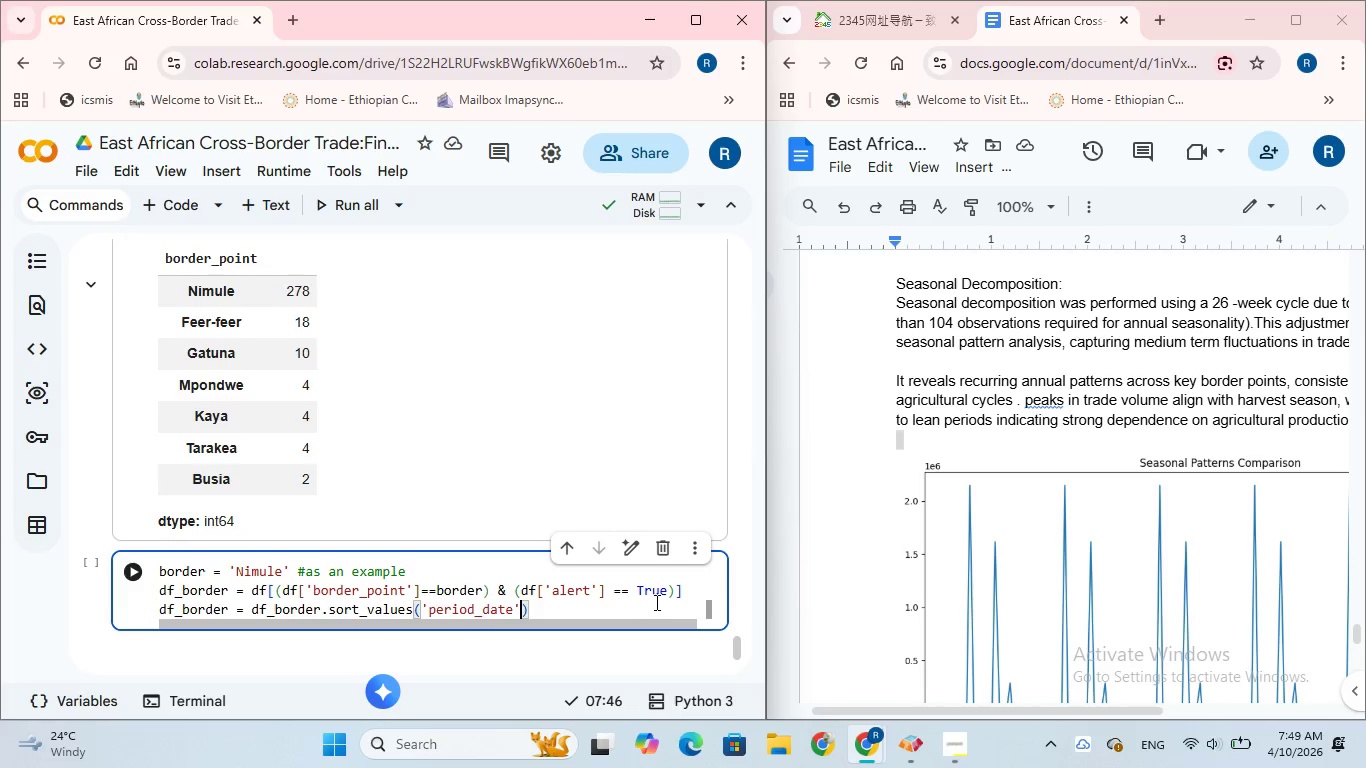 
key(ArrowRight)
 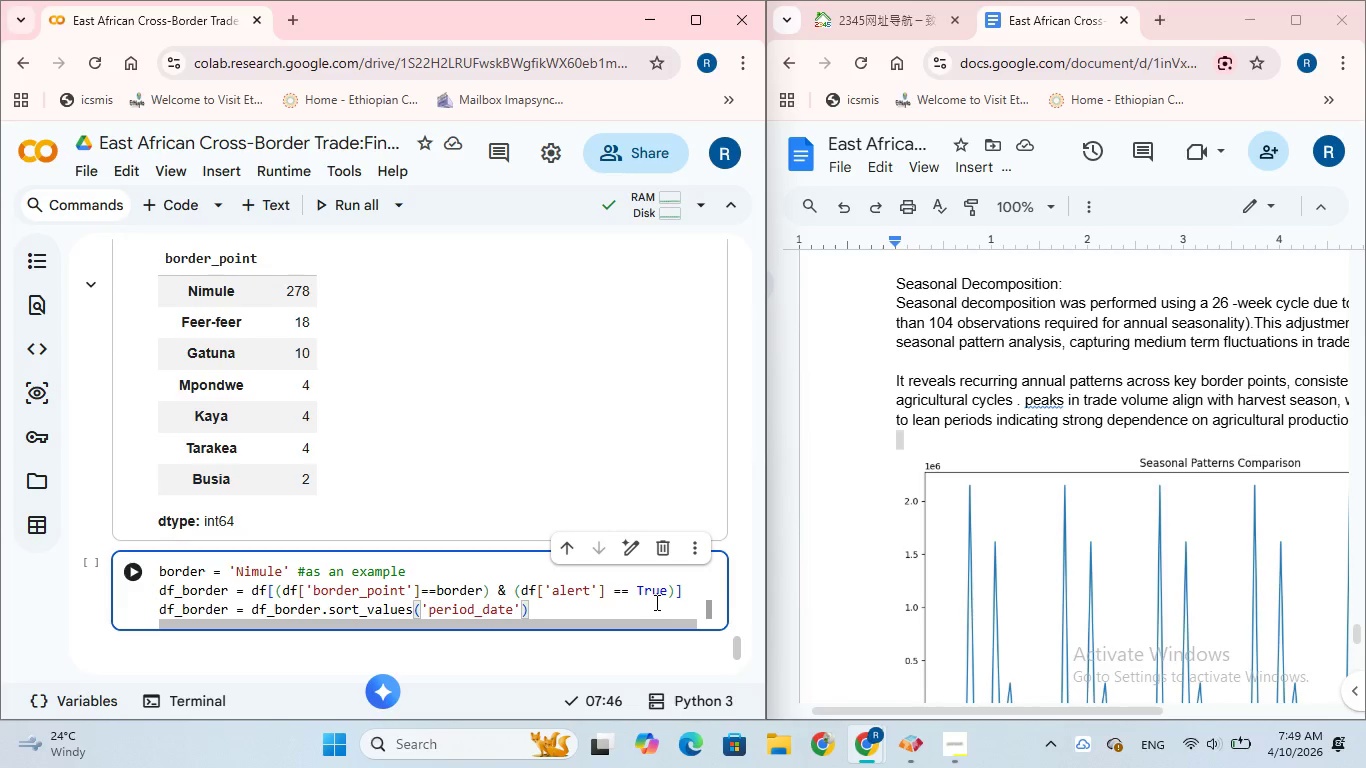 
key(Enter)
 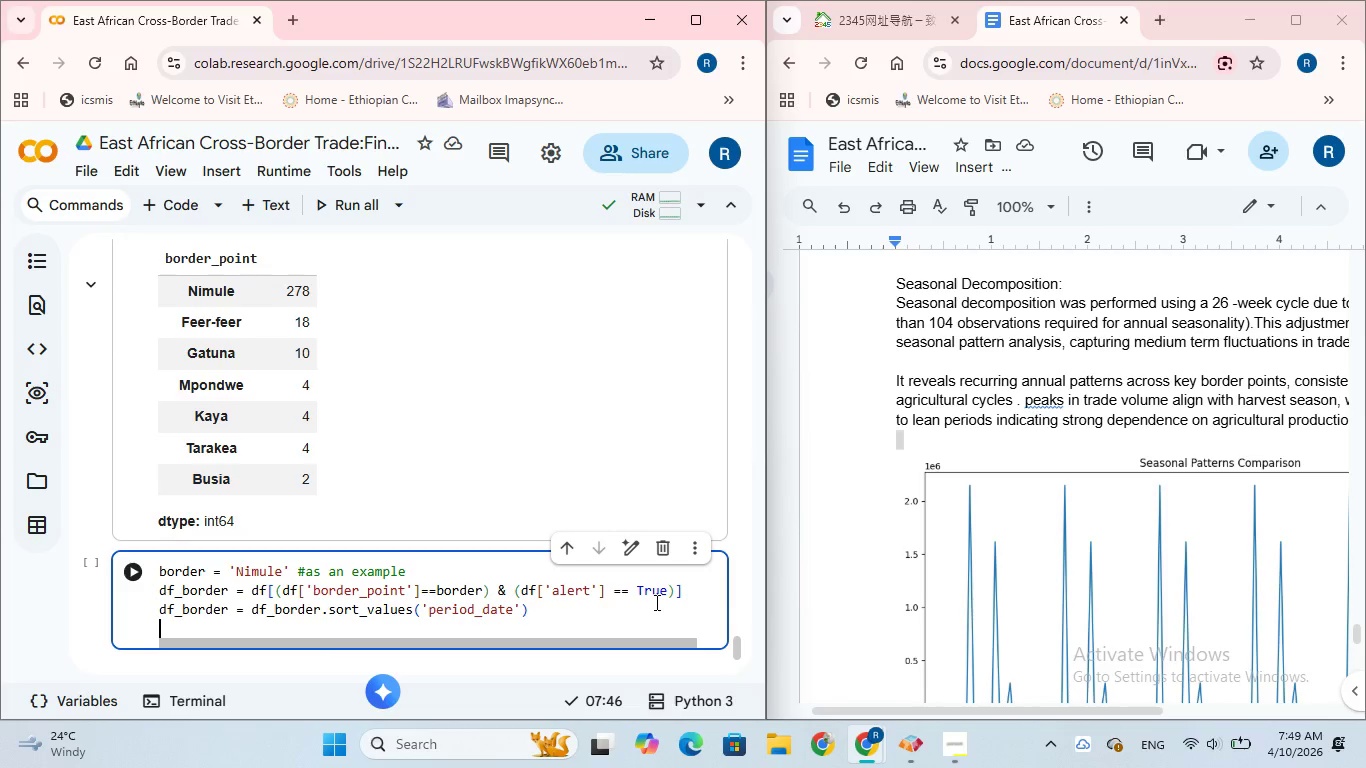 
type(df_bordr)
 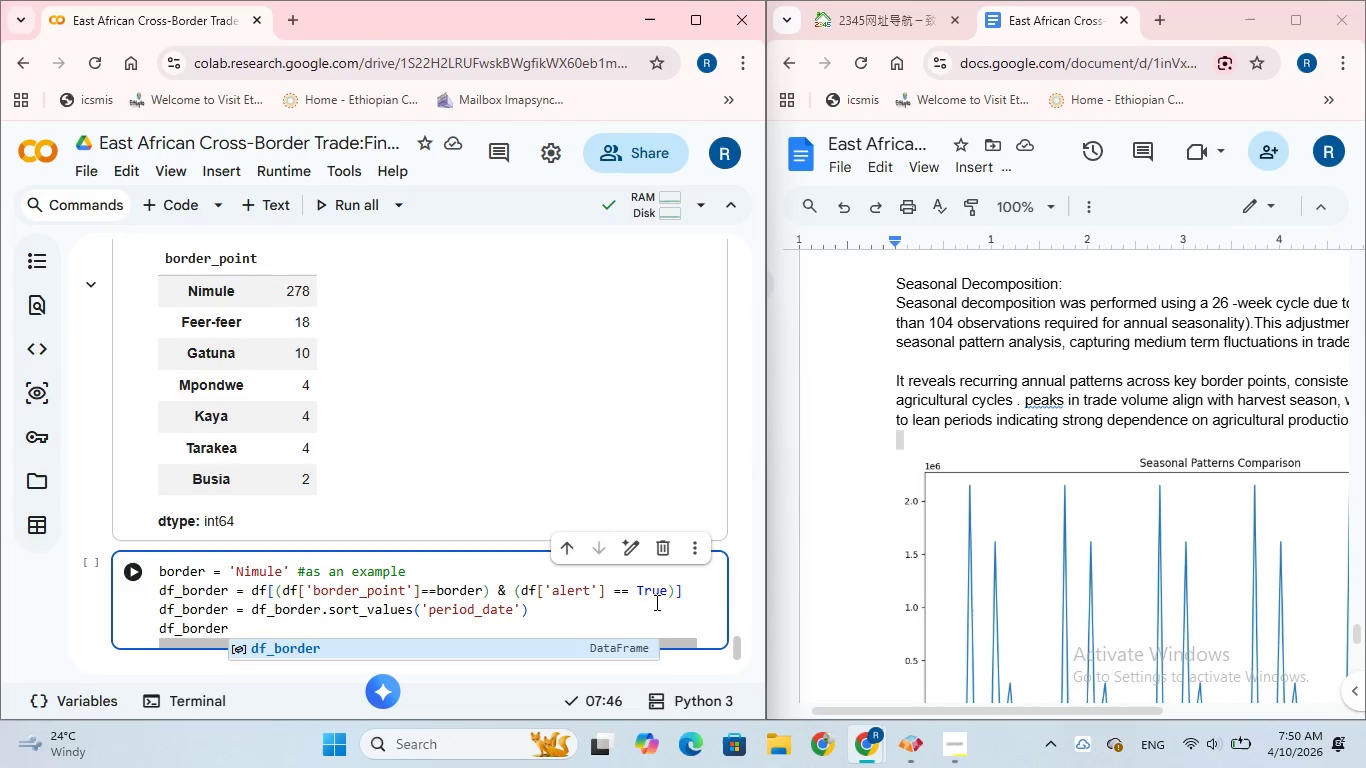 
 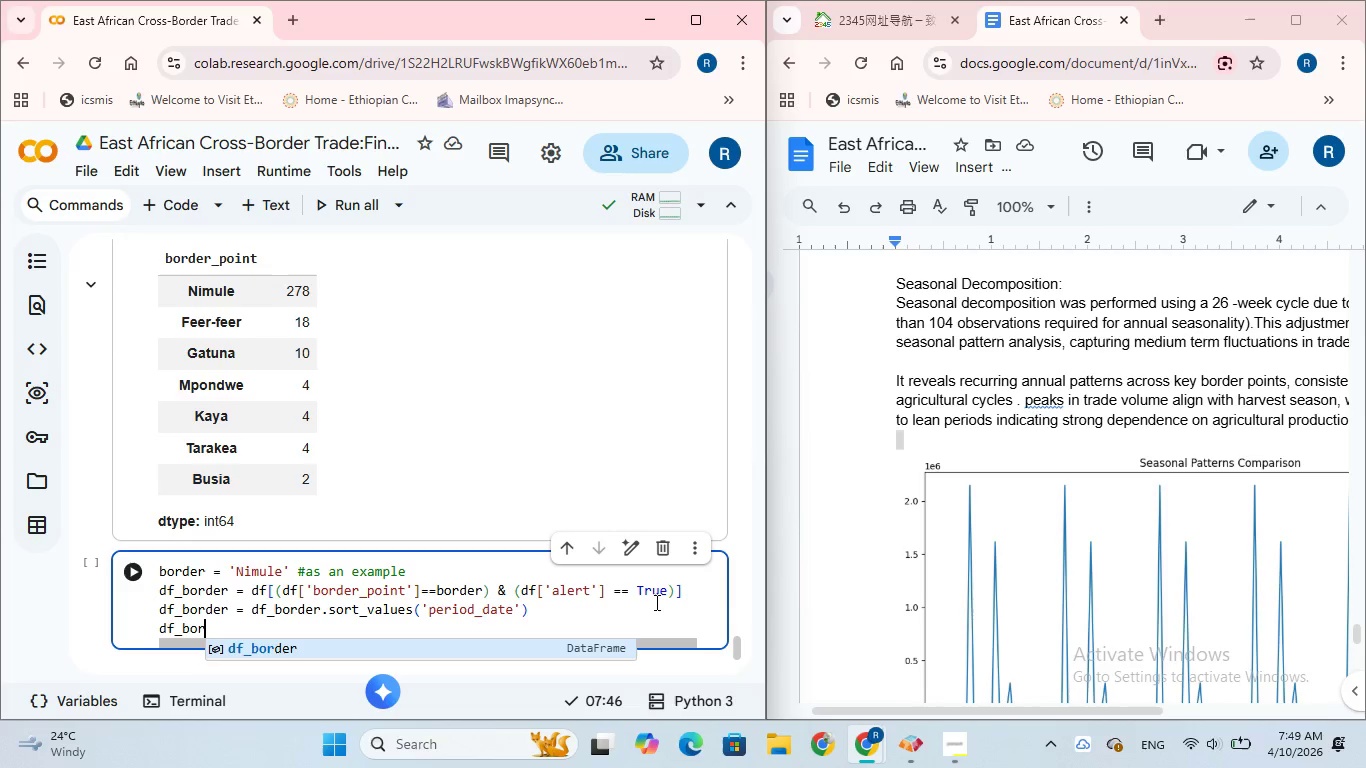 
hold_key(key=E, duration=0.33)
 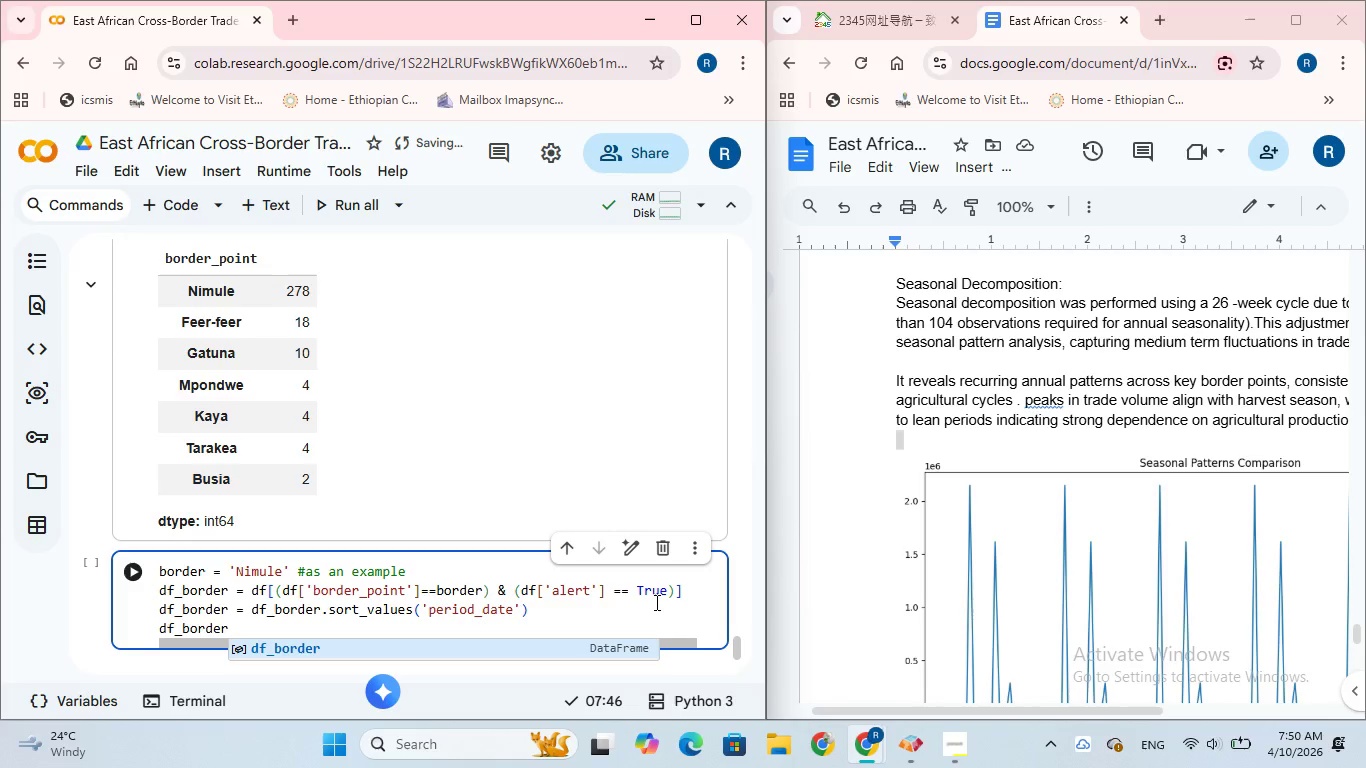 
type([['period_dte)
 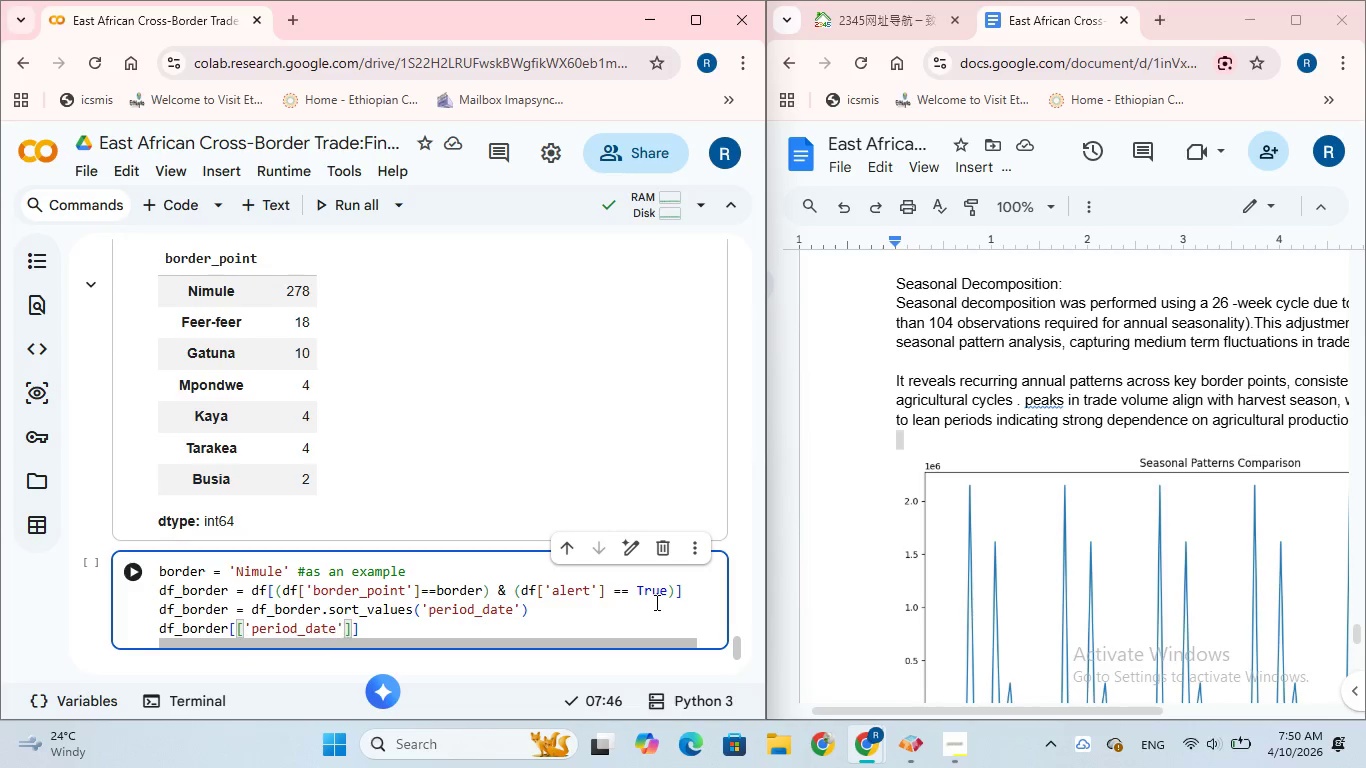 
 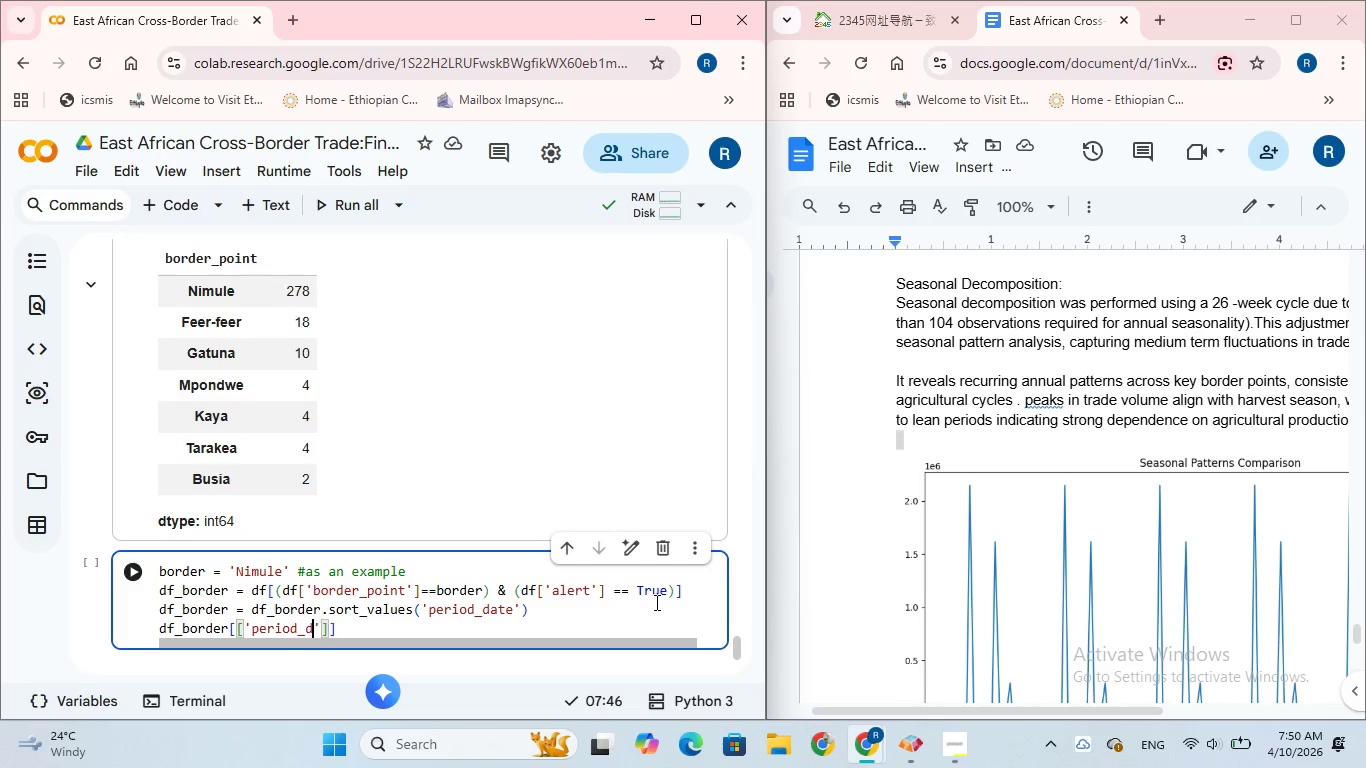 
hold_key(key=A, duration=0.31)
 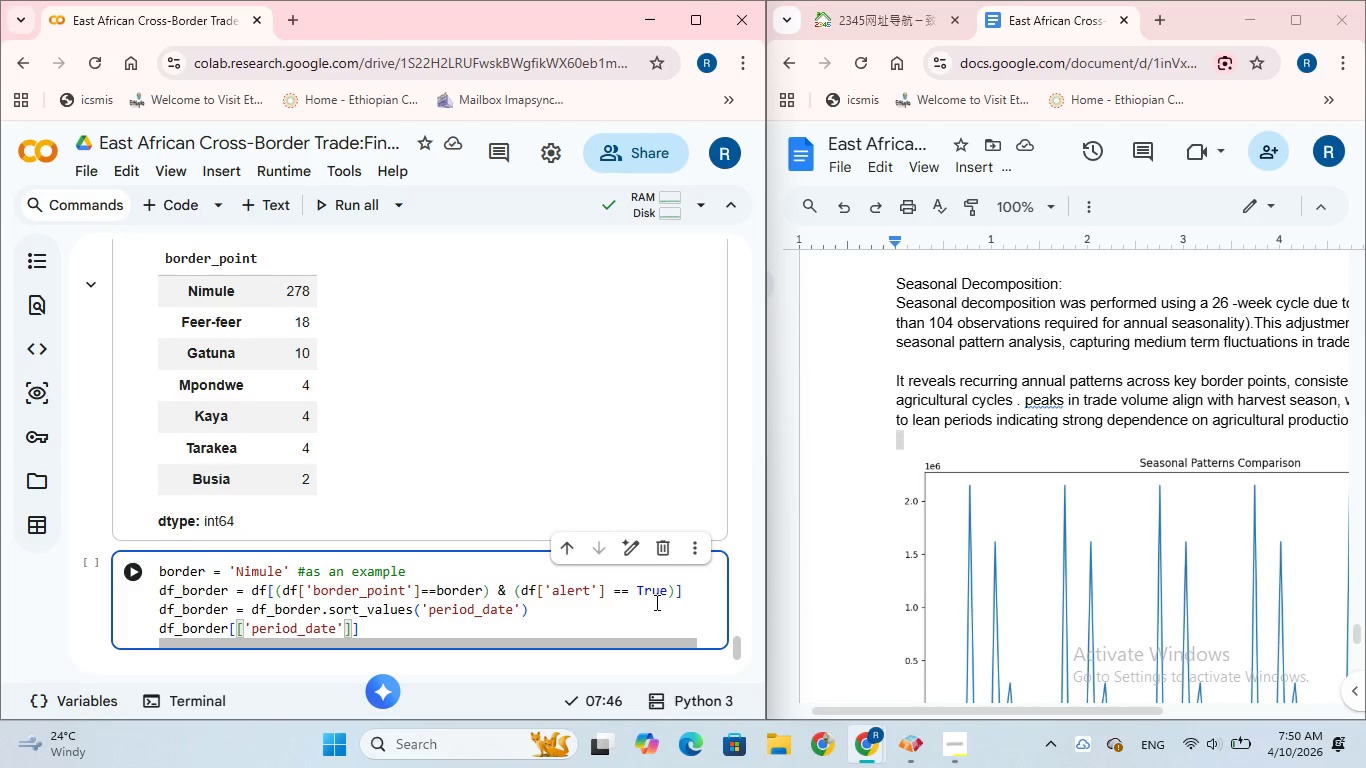 
key(ArrowRight)
 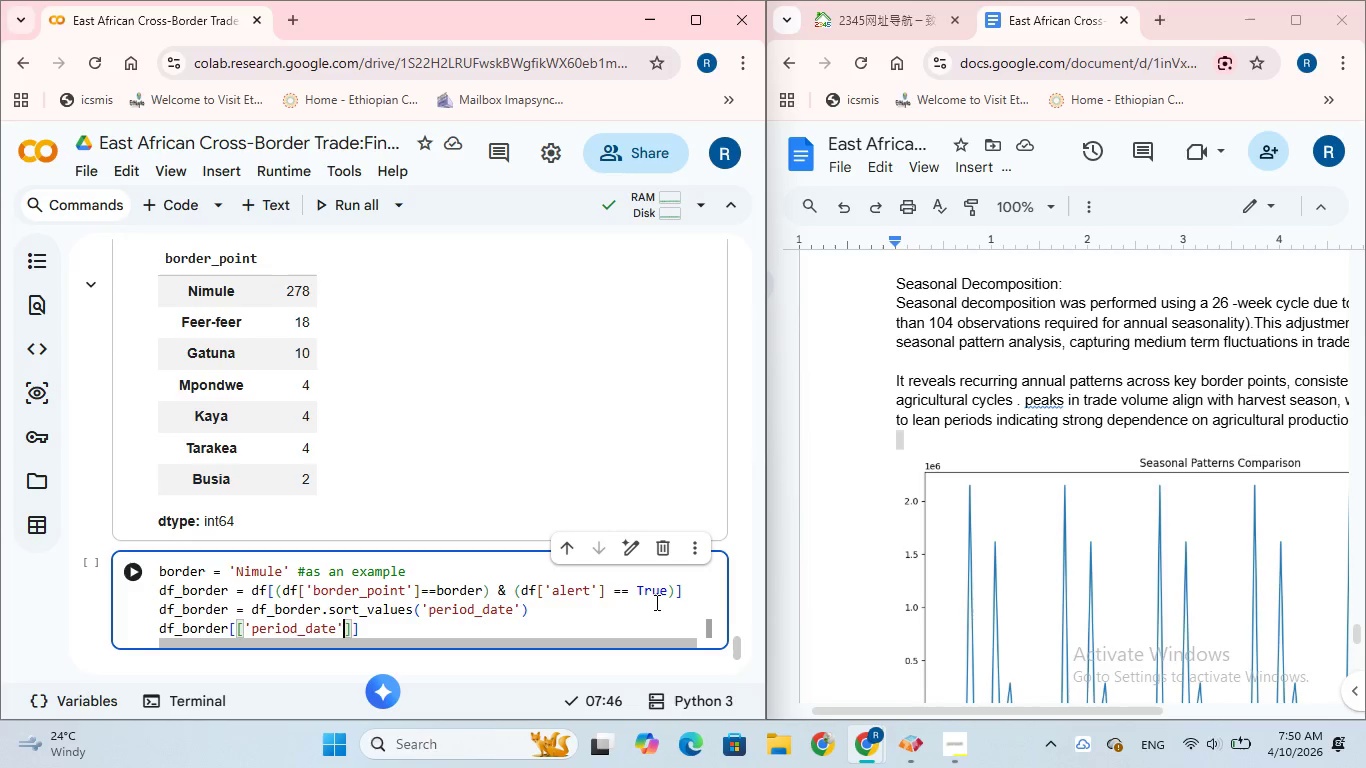 
type(,'quantity_mt)
 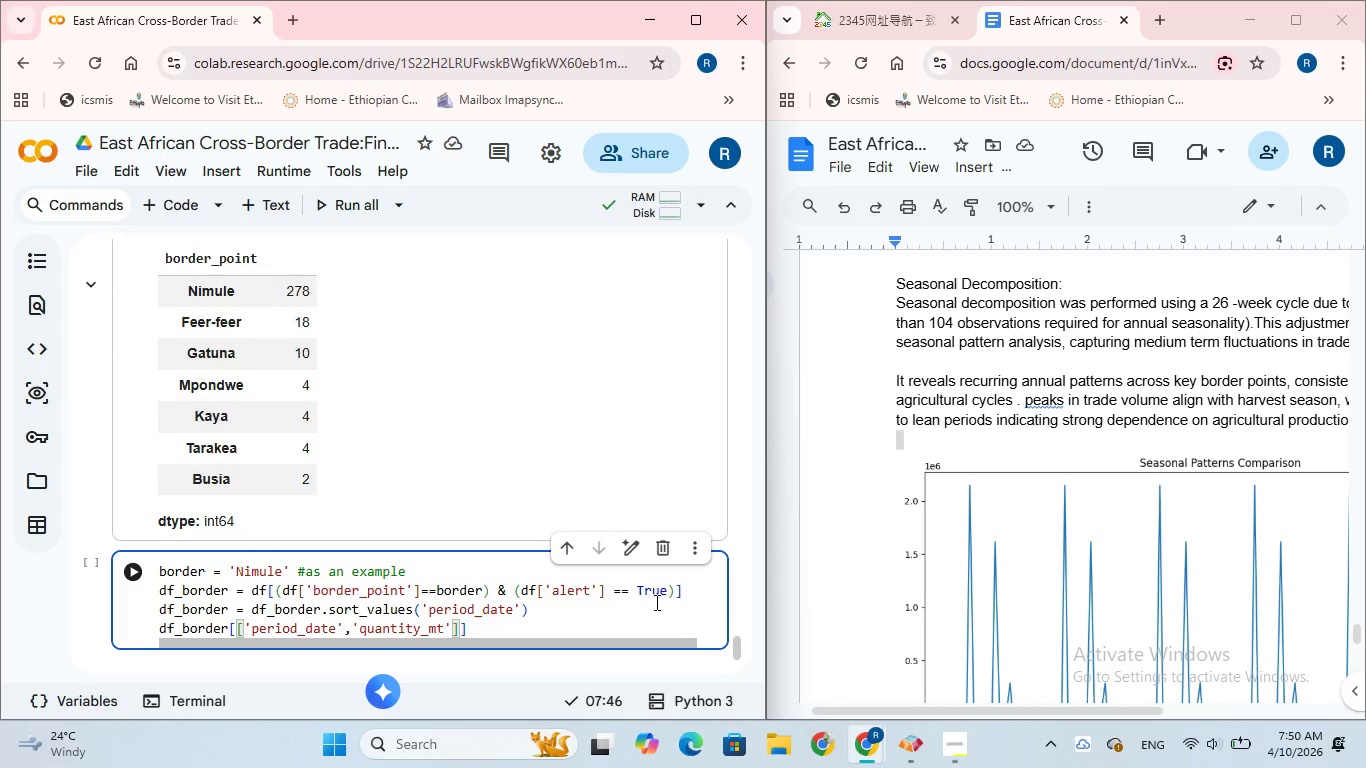 
key(ArrowRight)
 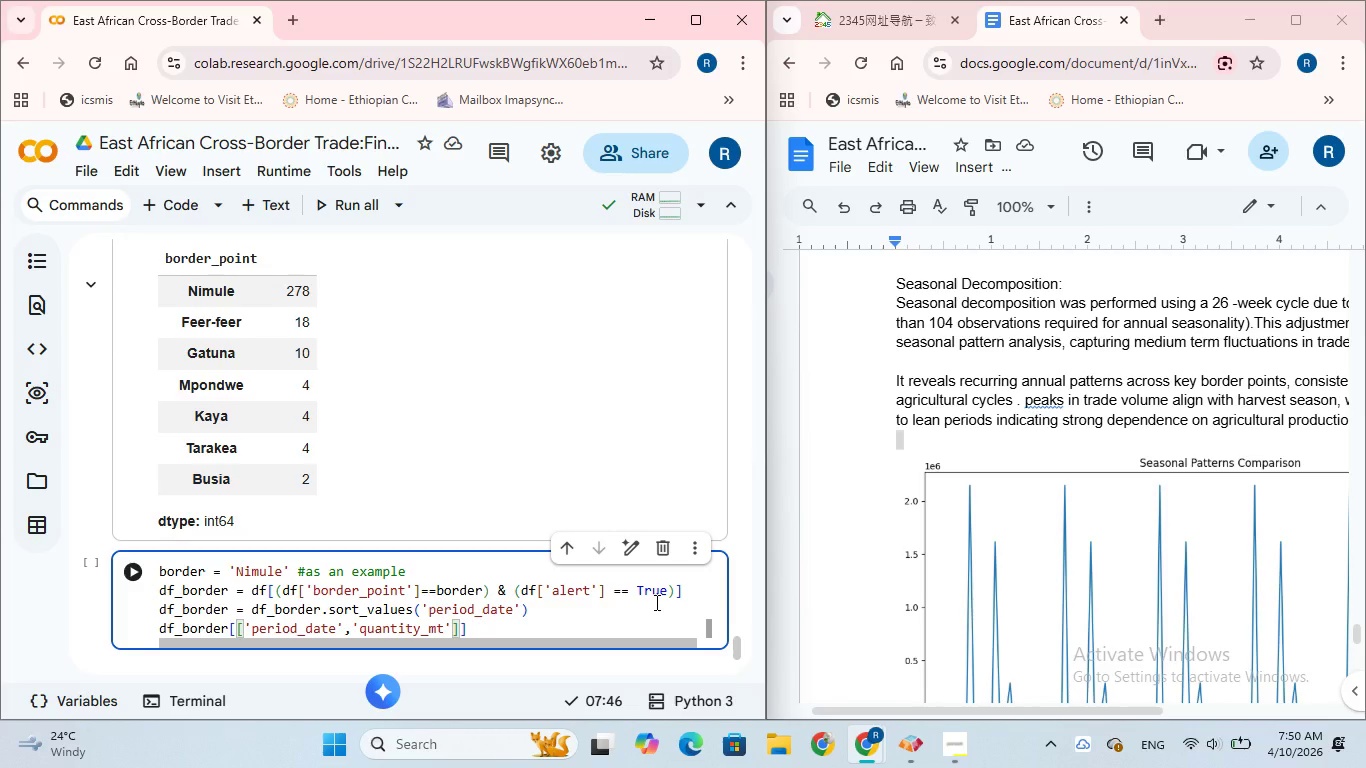 
key(Comma)
 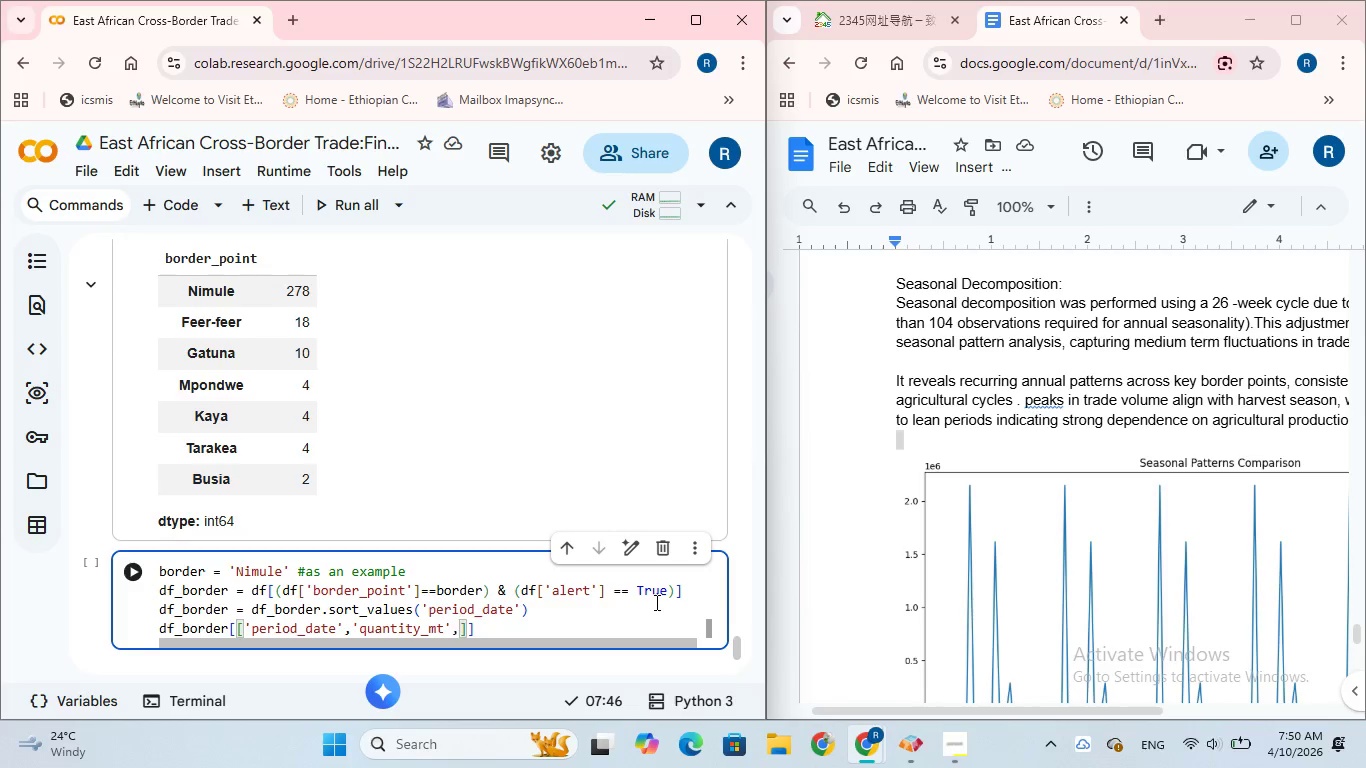 
wait(5.89)
 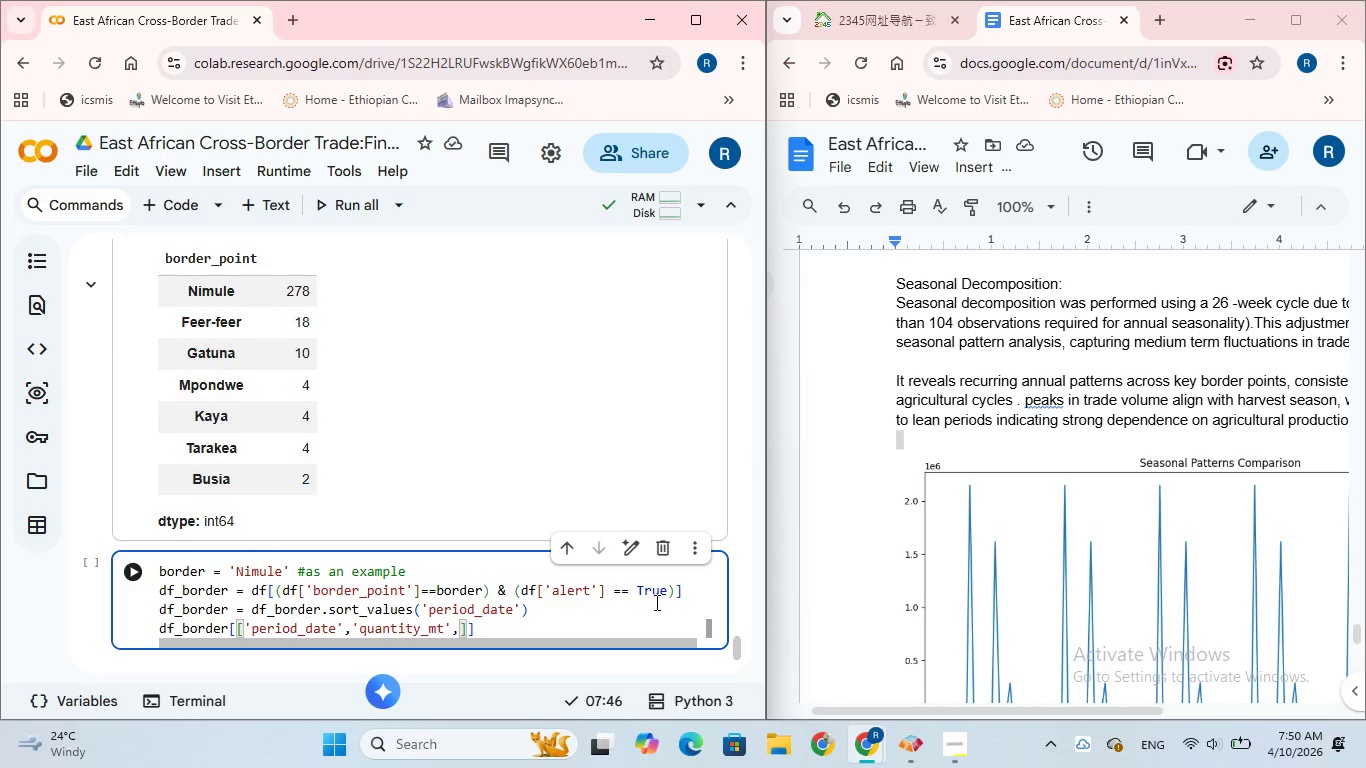 
type('abs_change)
 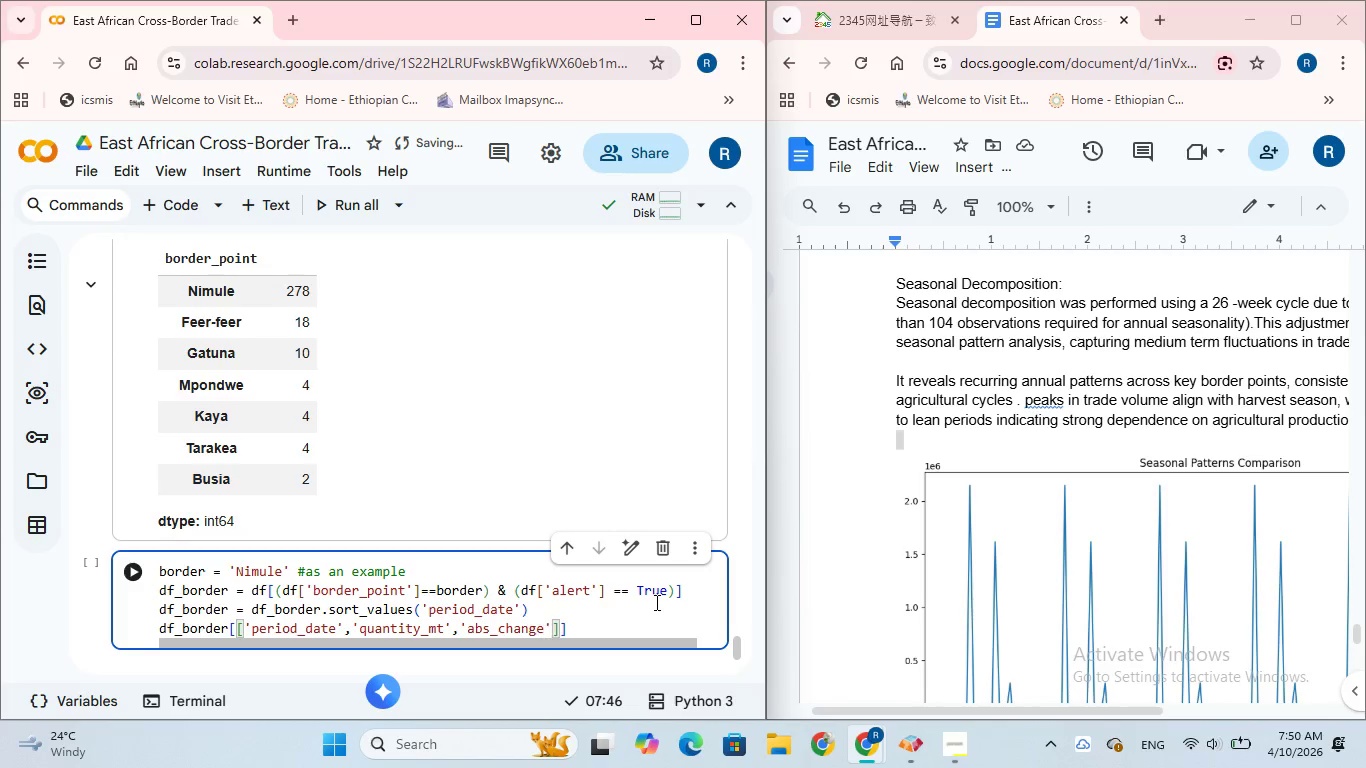 
wait(6.86)
 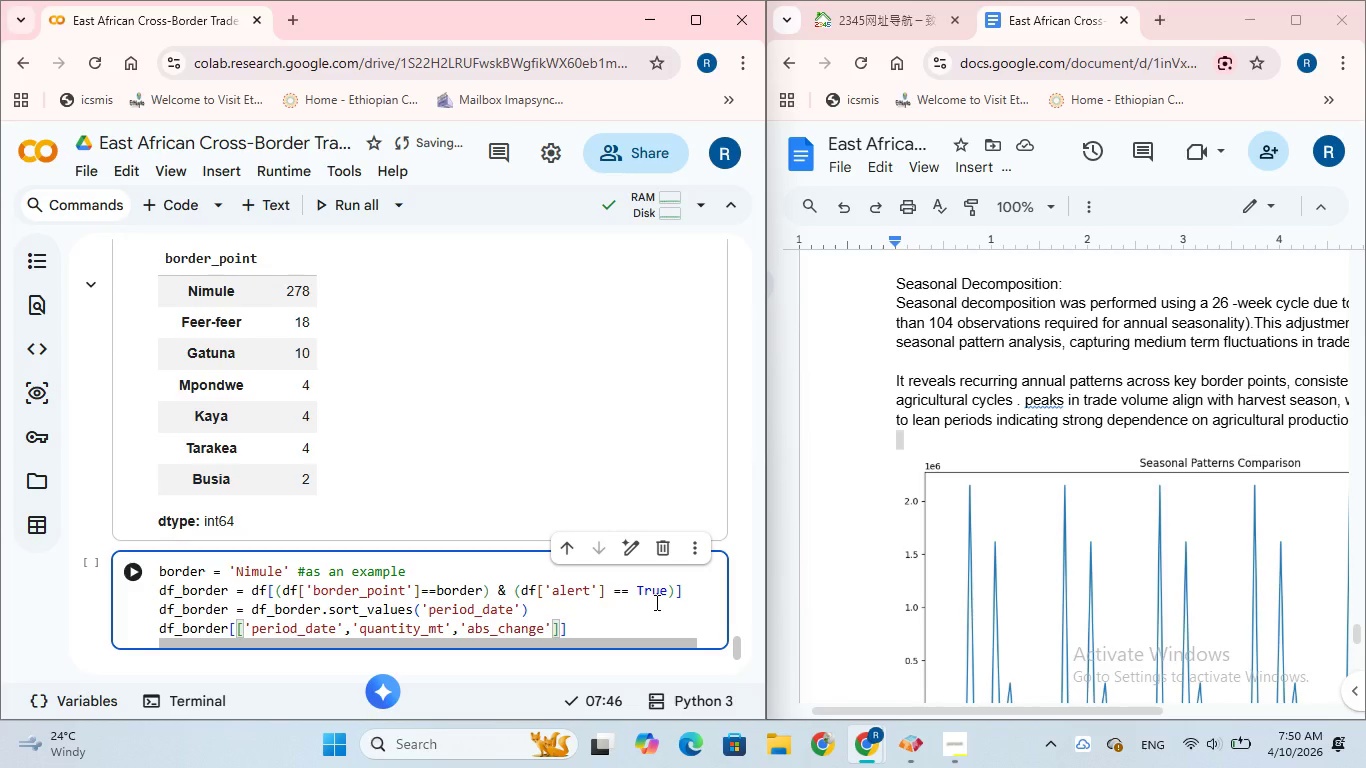 
left_click([129, 568])
 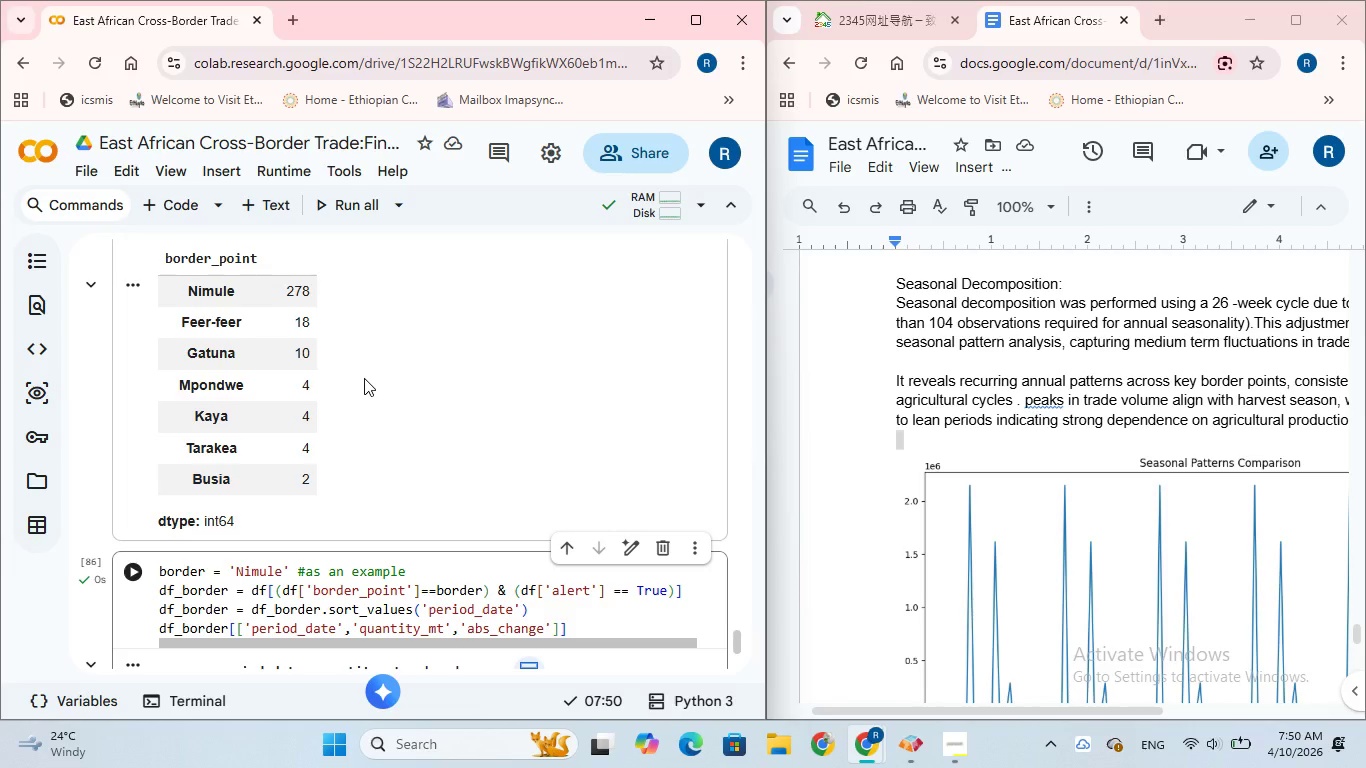 
scroll: coordinate [364, 378], scroll_direction: down, amount: 3.0
 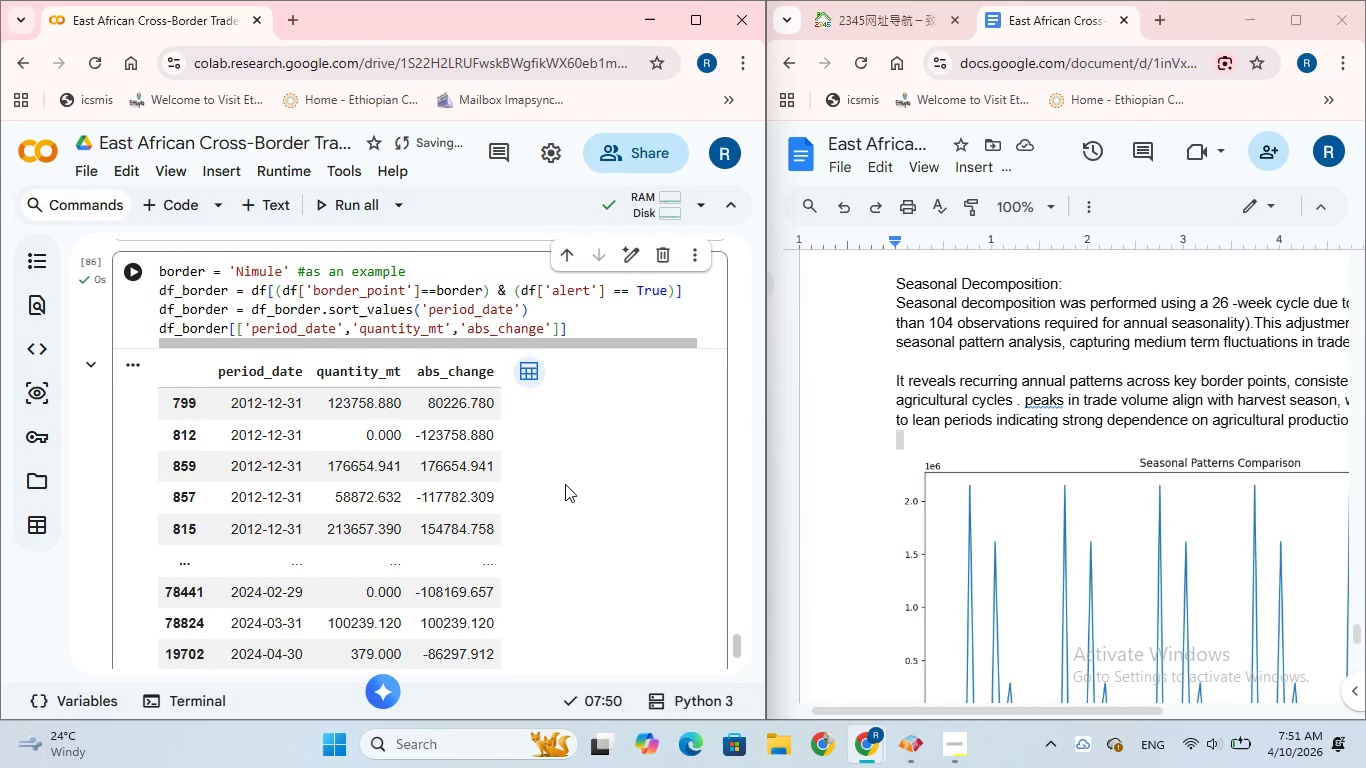 
wait(23.33)
 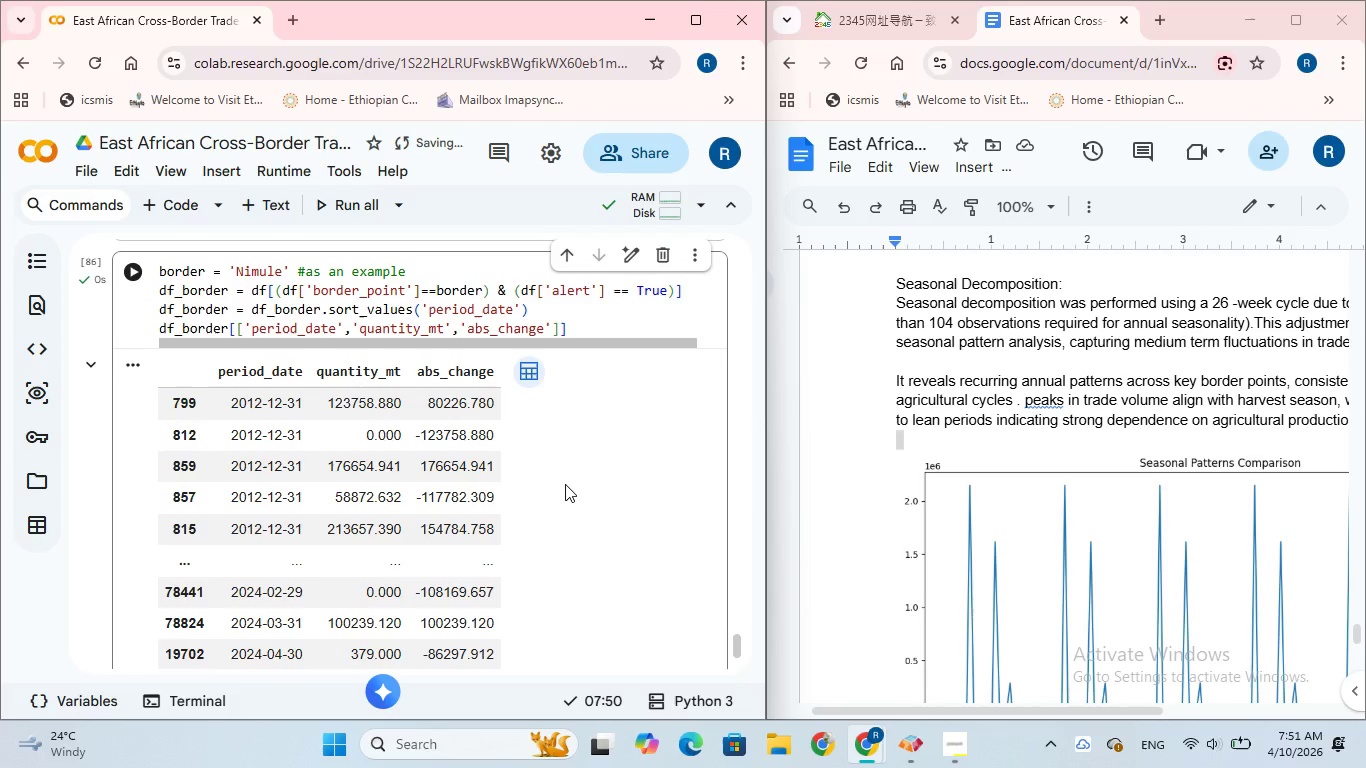 
scroll: coordinate [526, 491], scroll_direction: down, amount: 1.0
 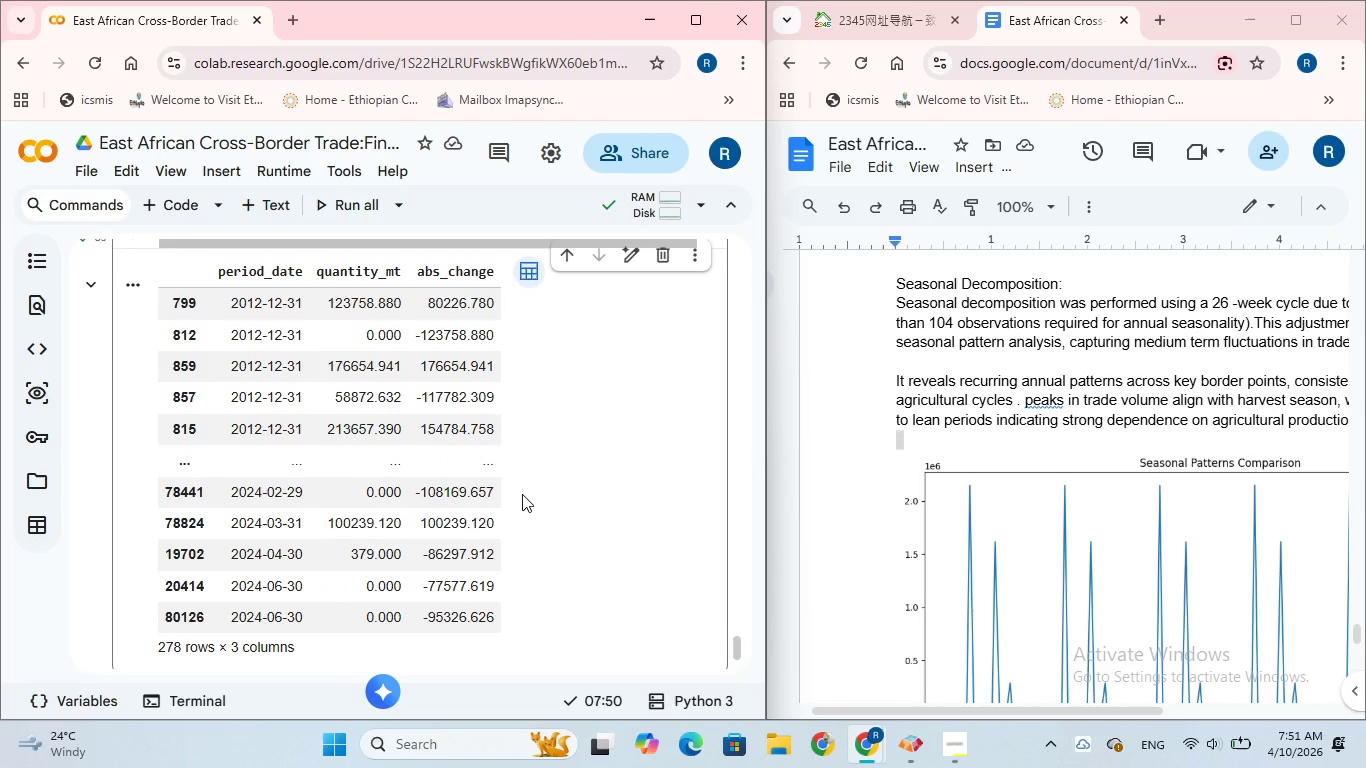 
wait(6.4)
 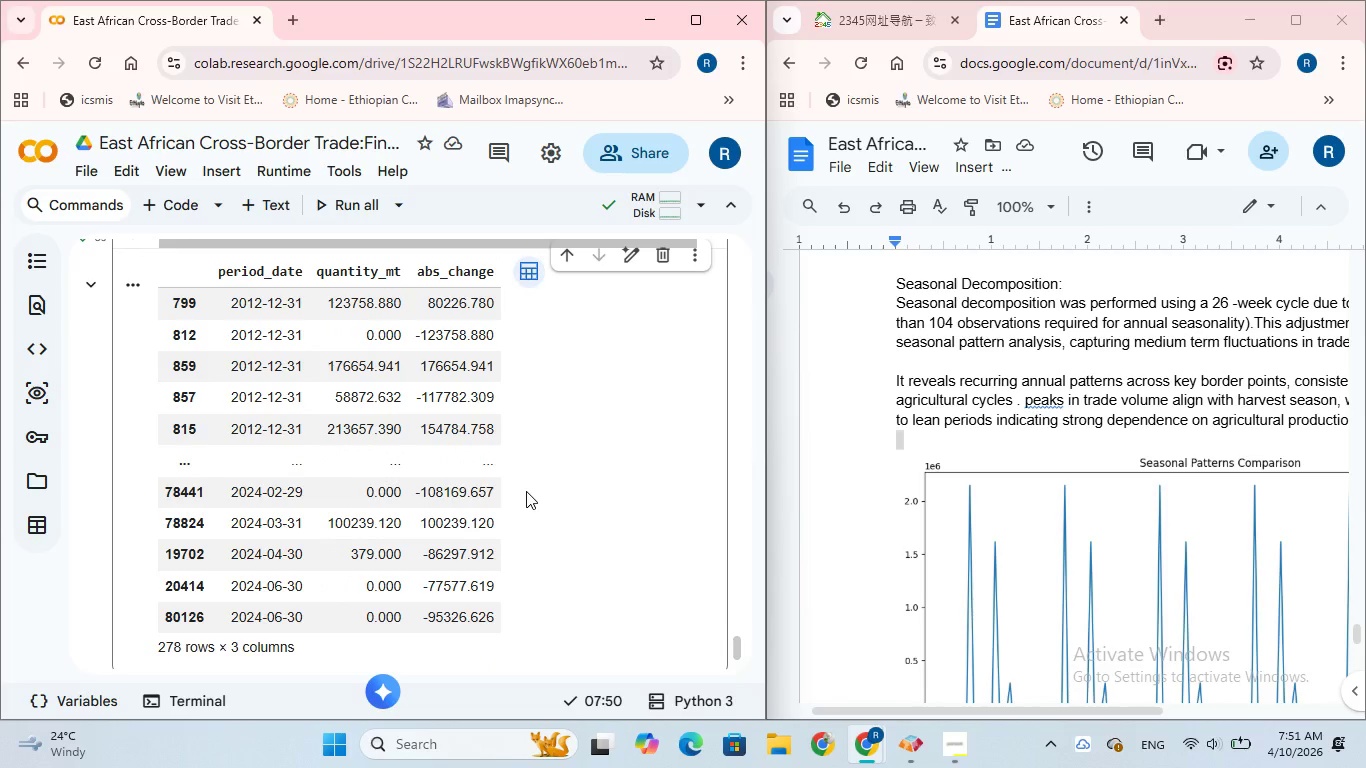 
scroll: coordinate [522, 494], scroll_direction: down, amount: 1.0
 